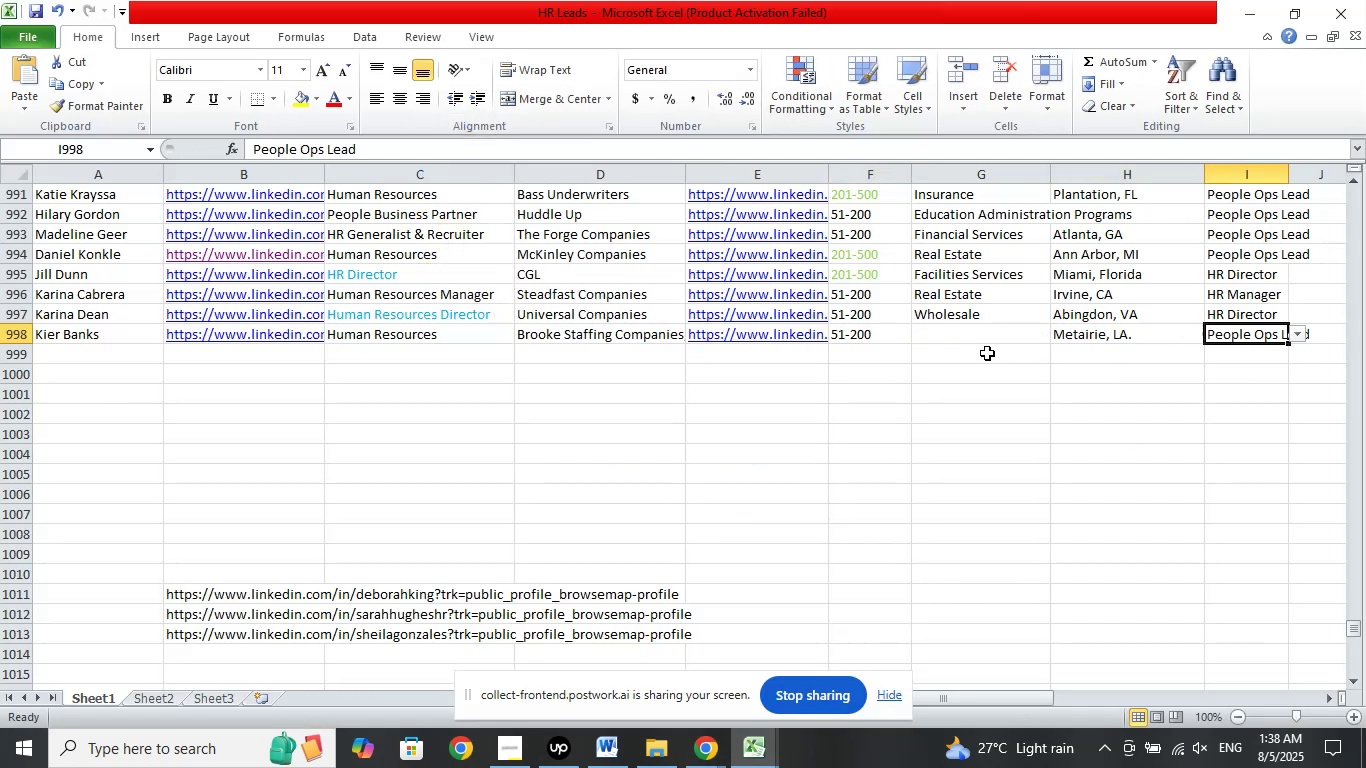 
left_click([972, 338])
 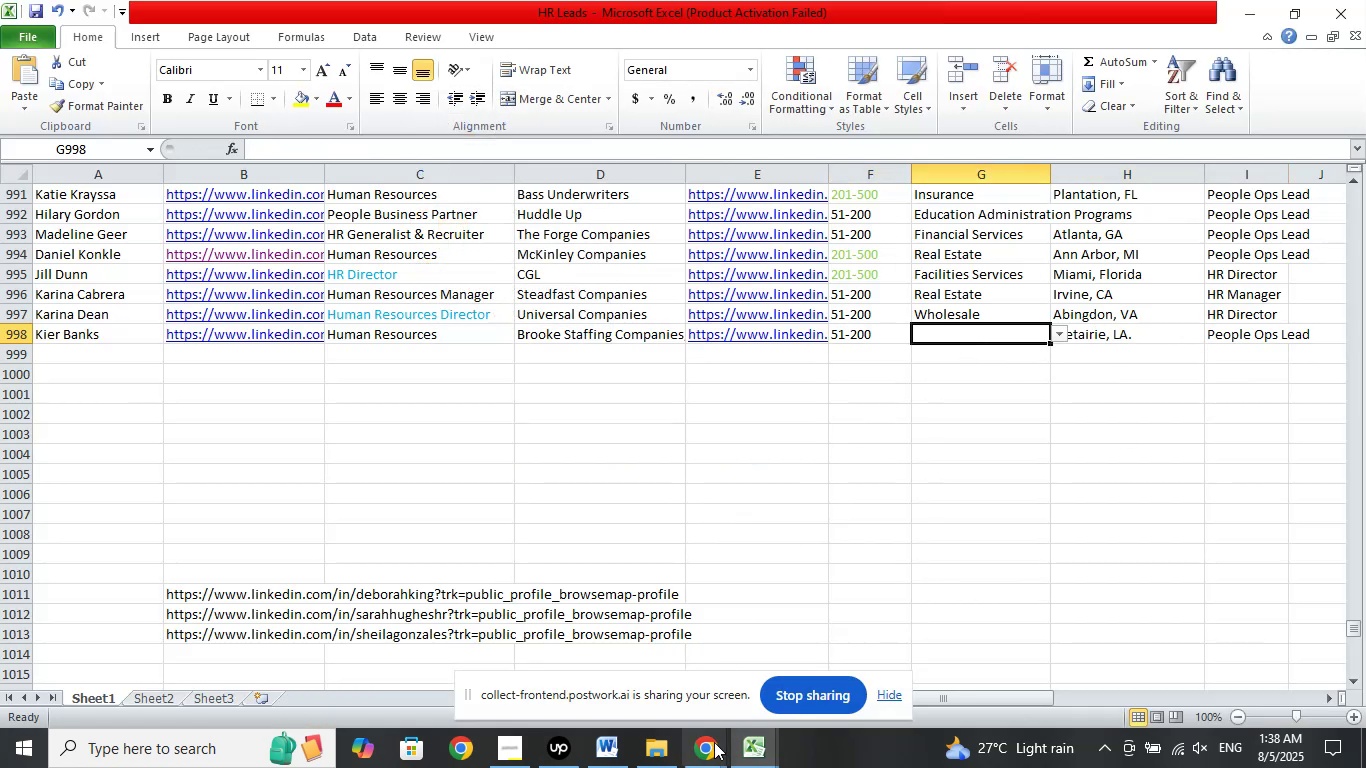 
left_click([703, 759])
 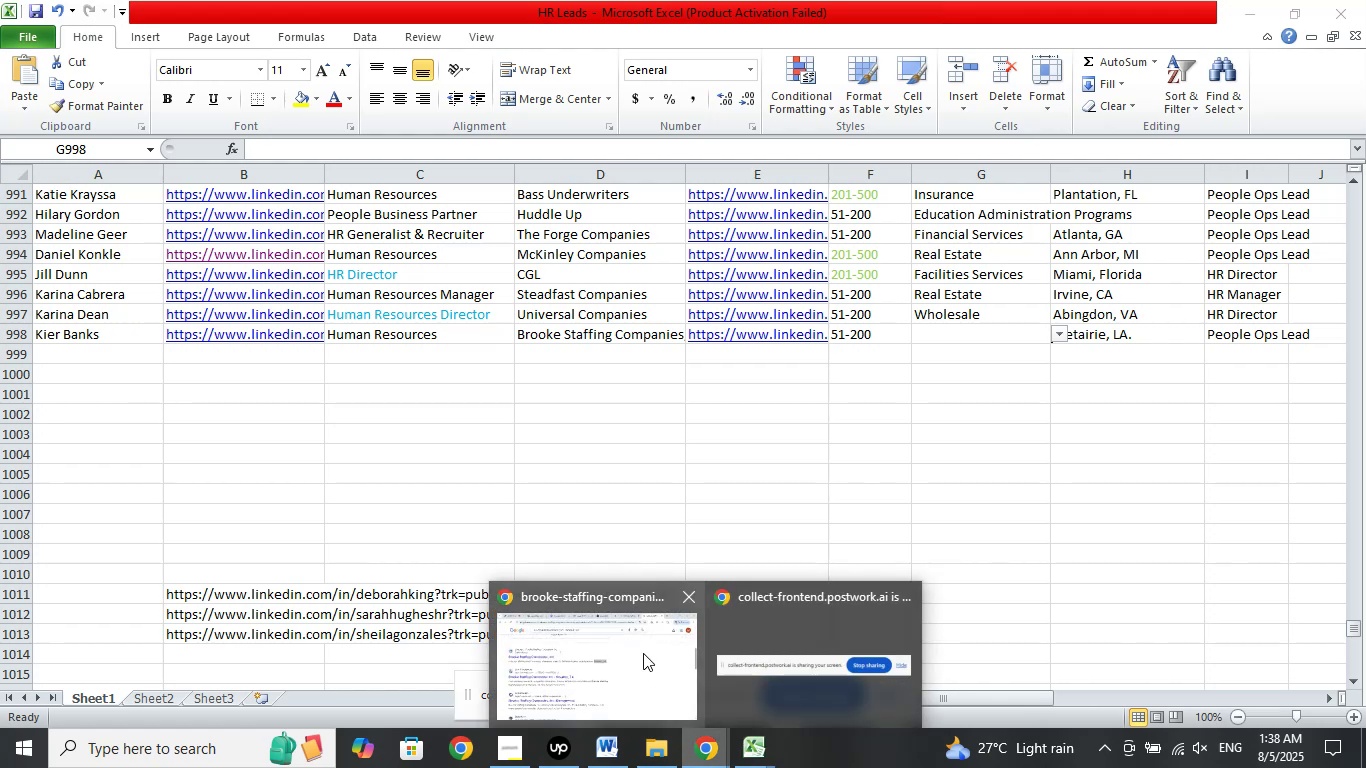 
left_click([643, 653])
 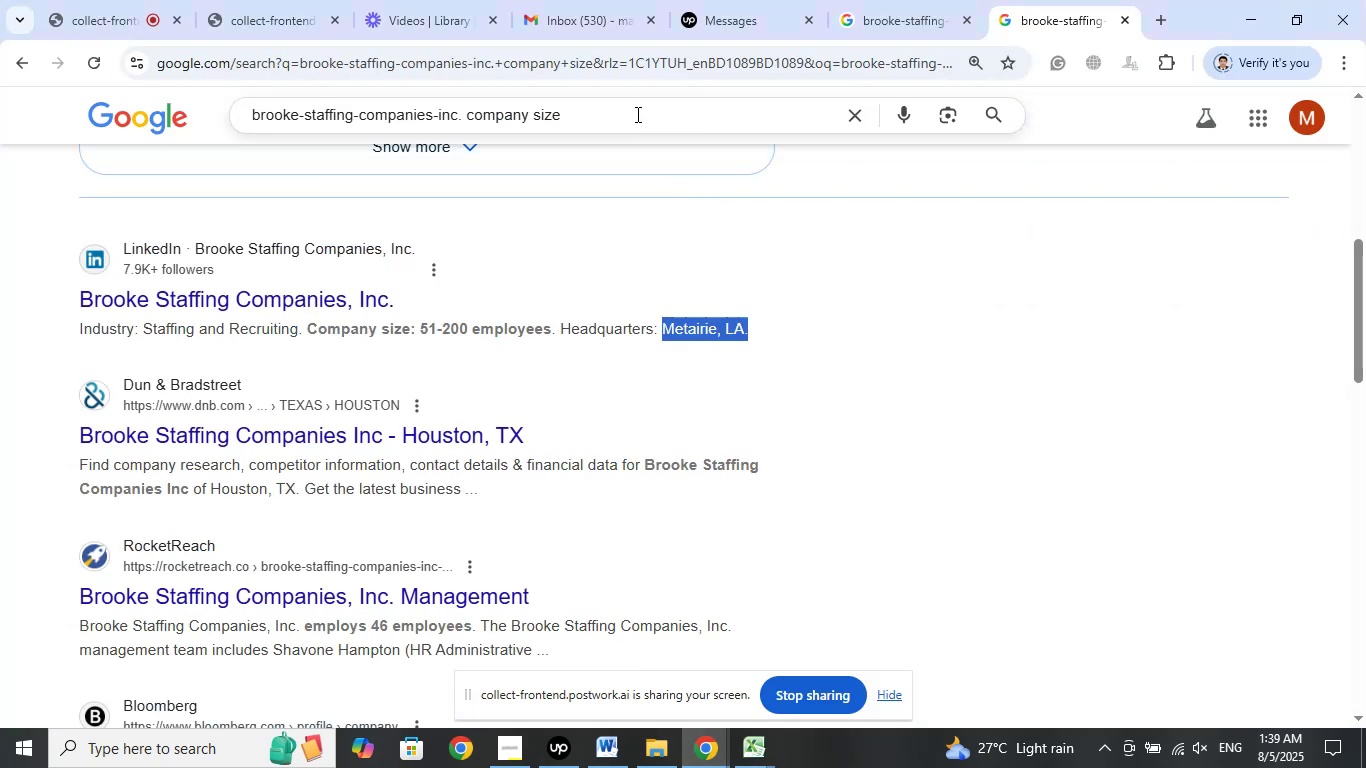 
left_click([636, 114])
 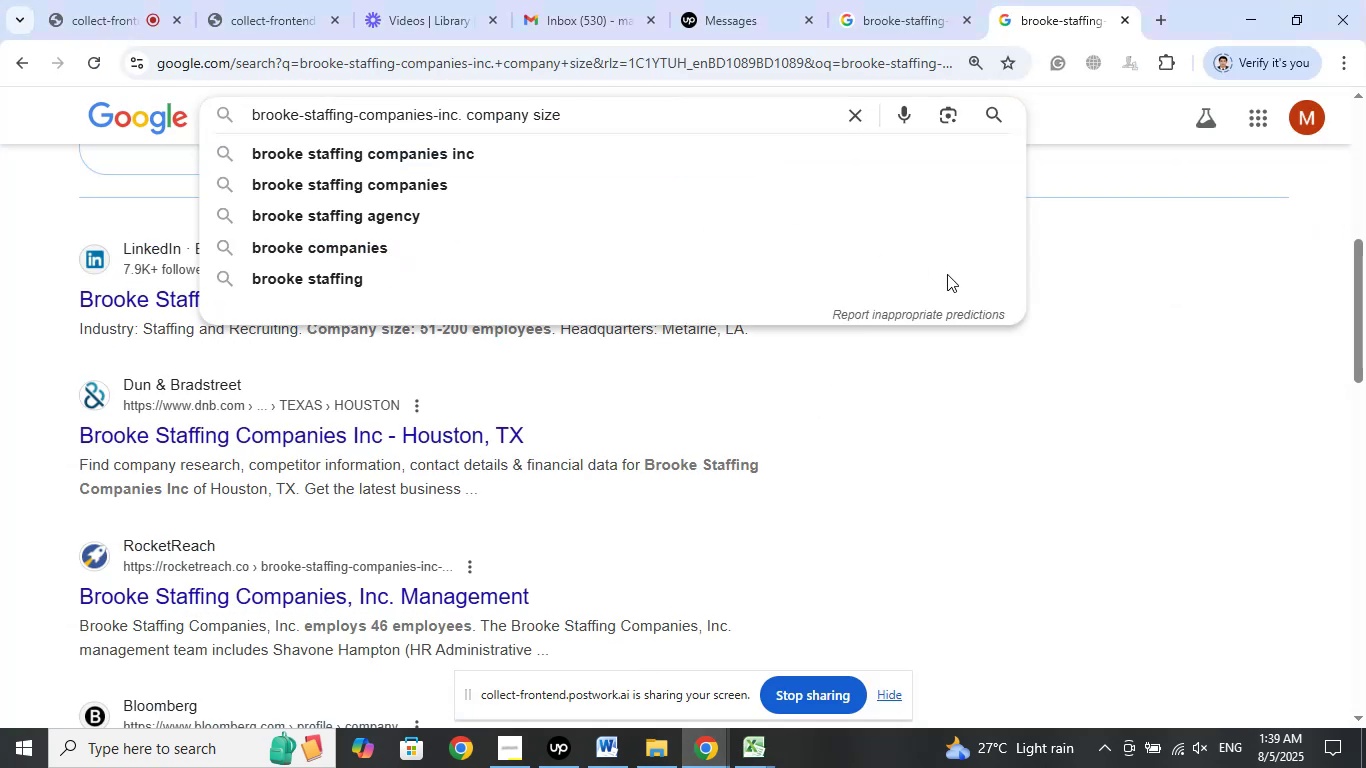 
type( industry)
 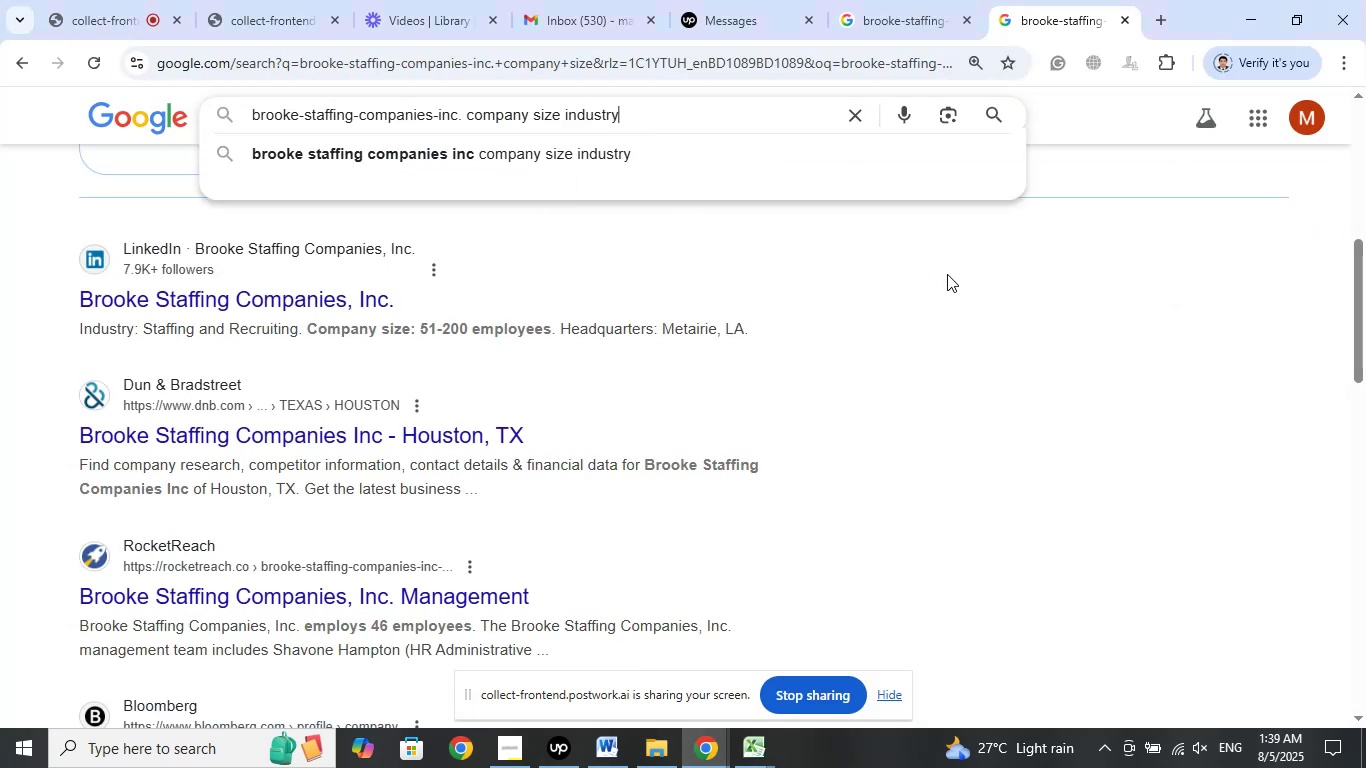 
key(Enter)
 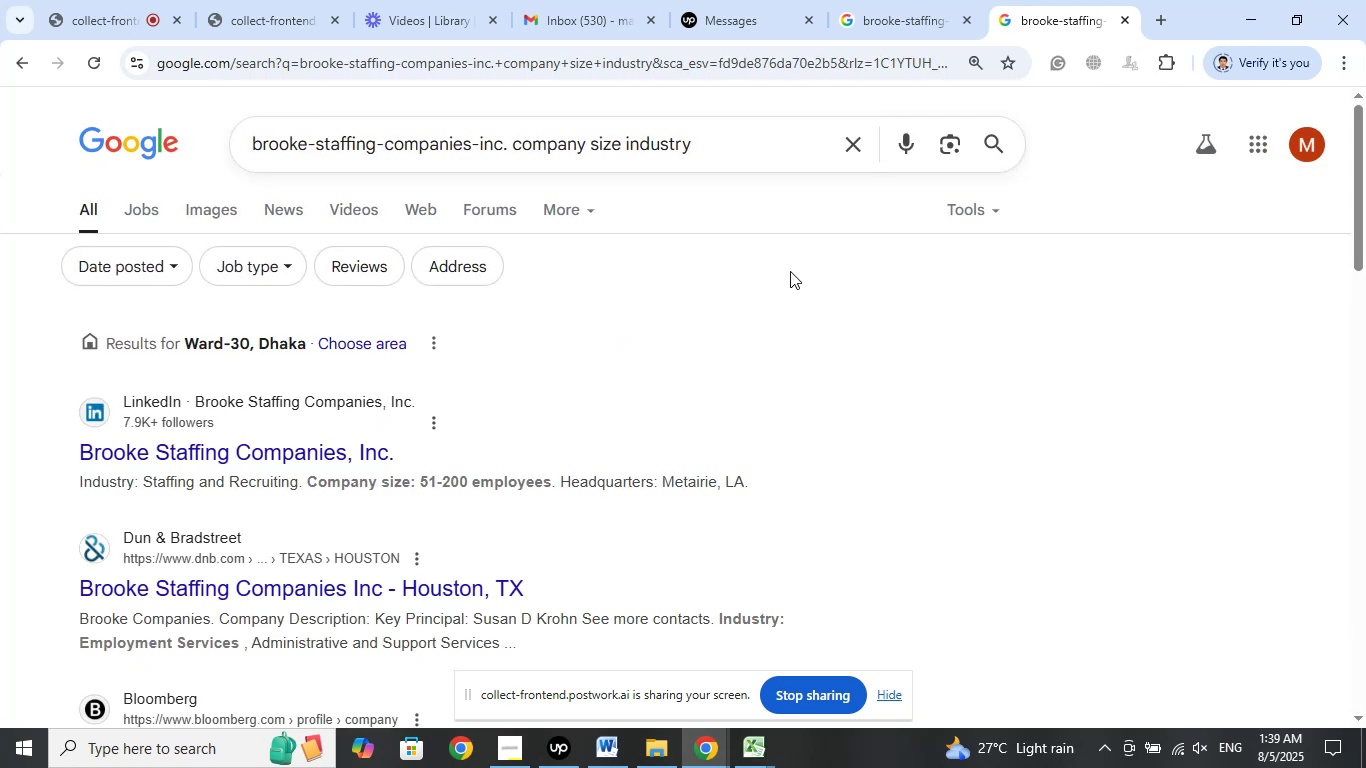 
left_click([758, 732])
 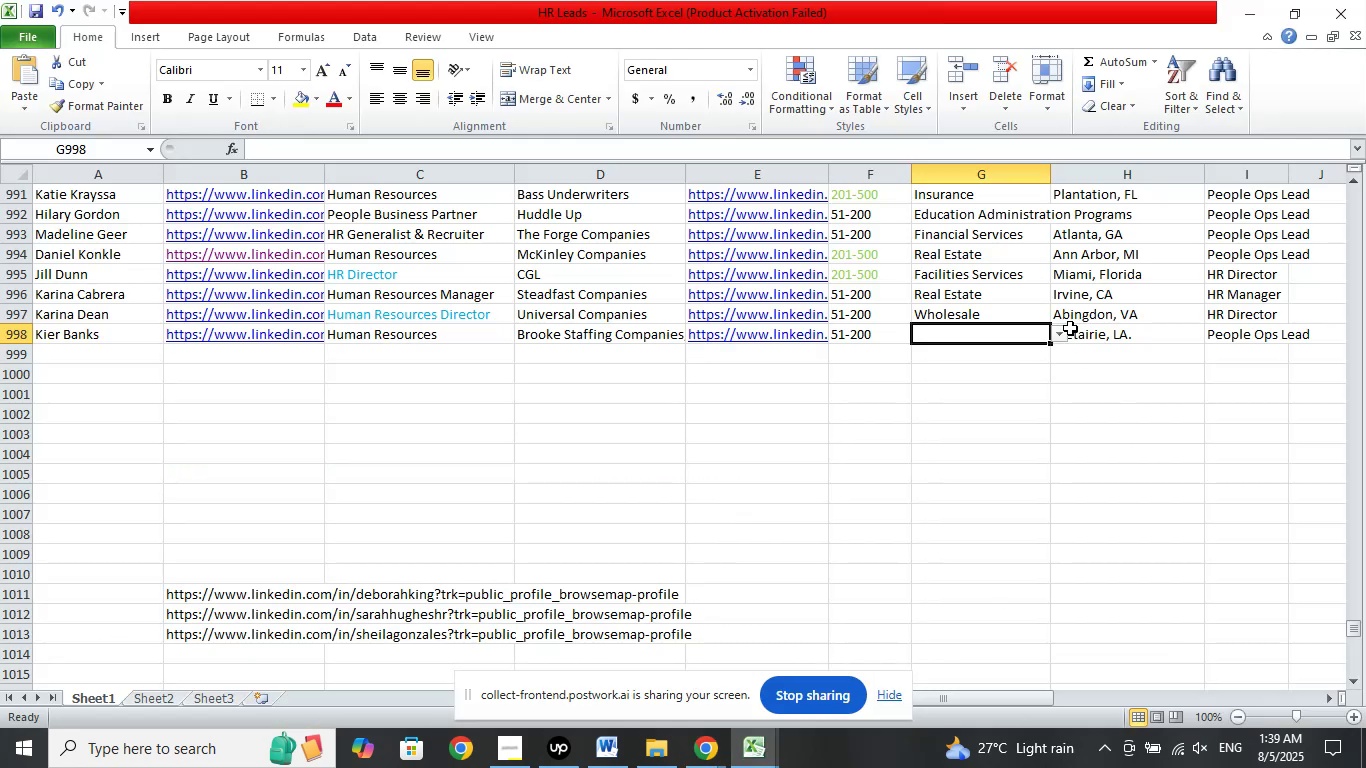 
left_click([1060, 335])
 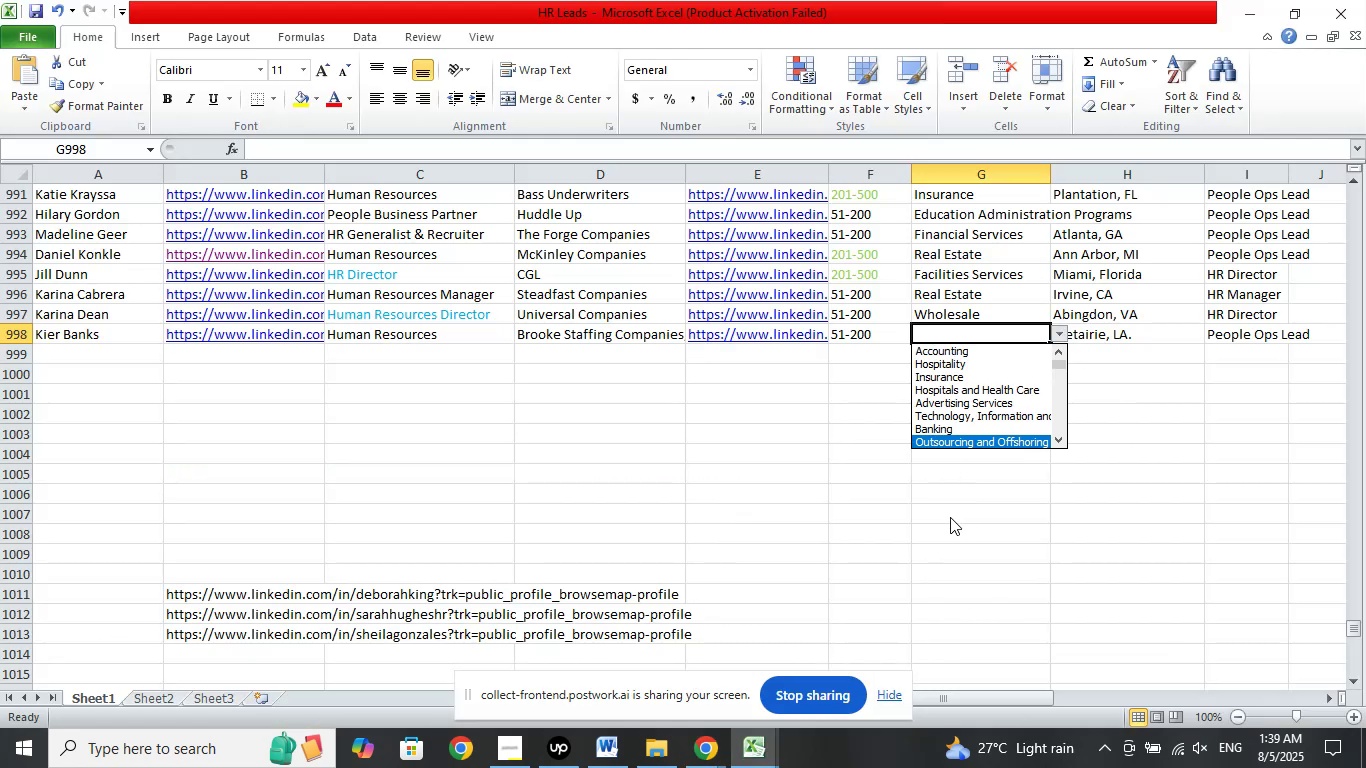 
key(ArrowDown)
 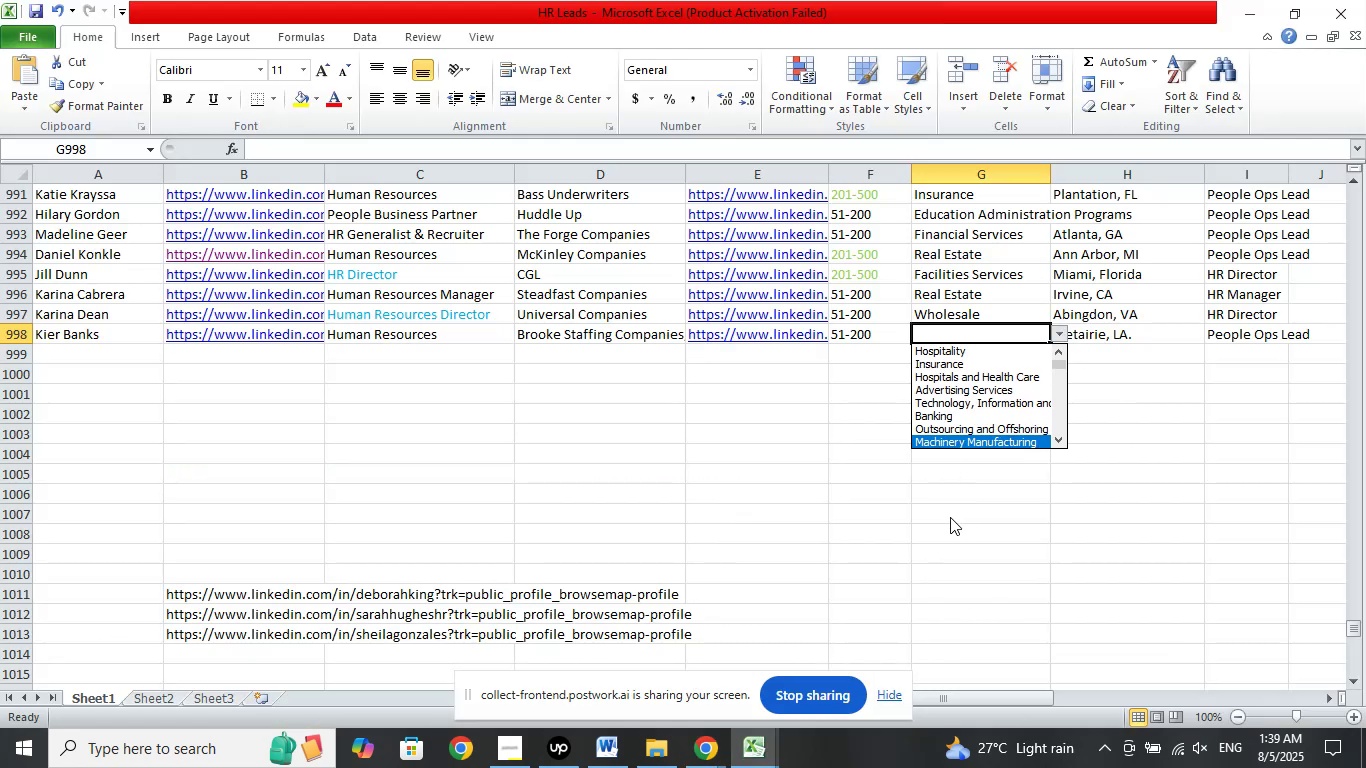 
key(ArrowDown)
 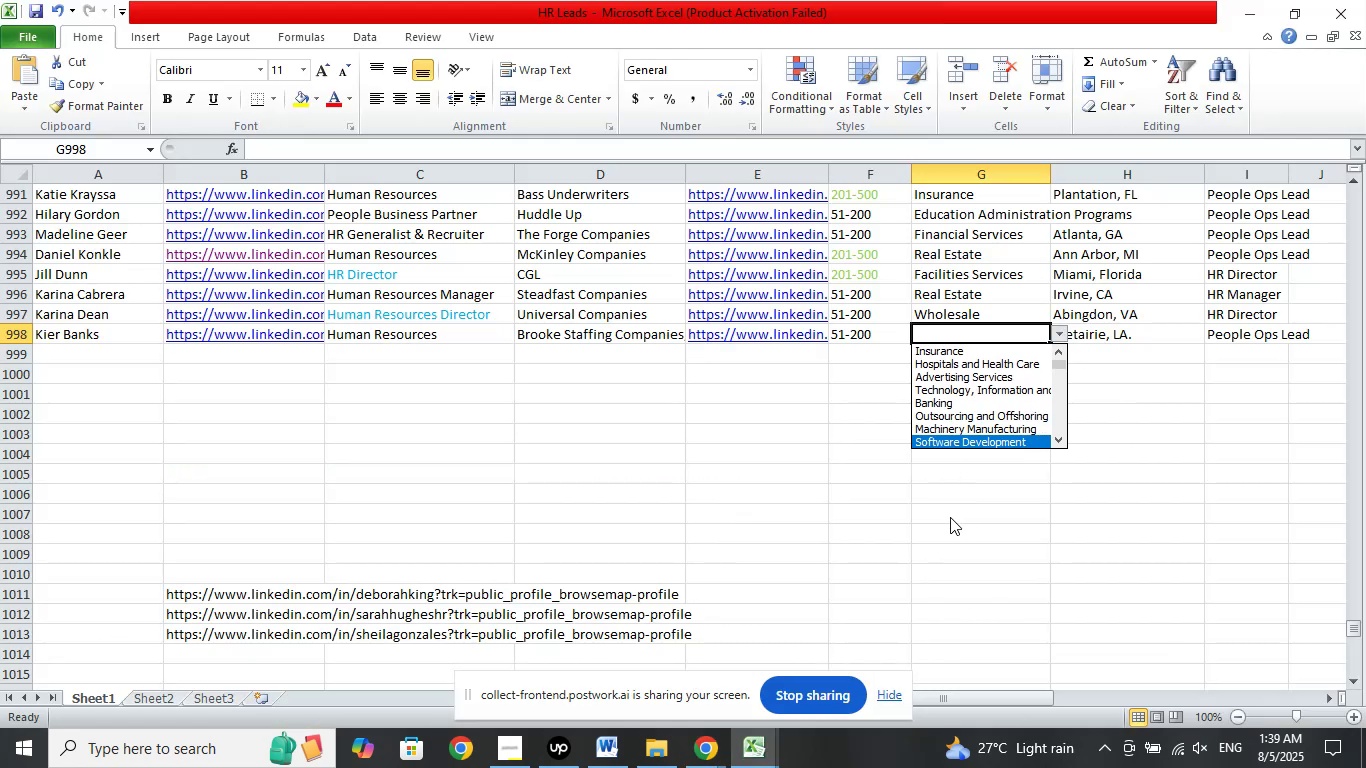 
key(ArrowDown)
 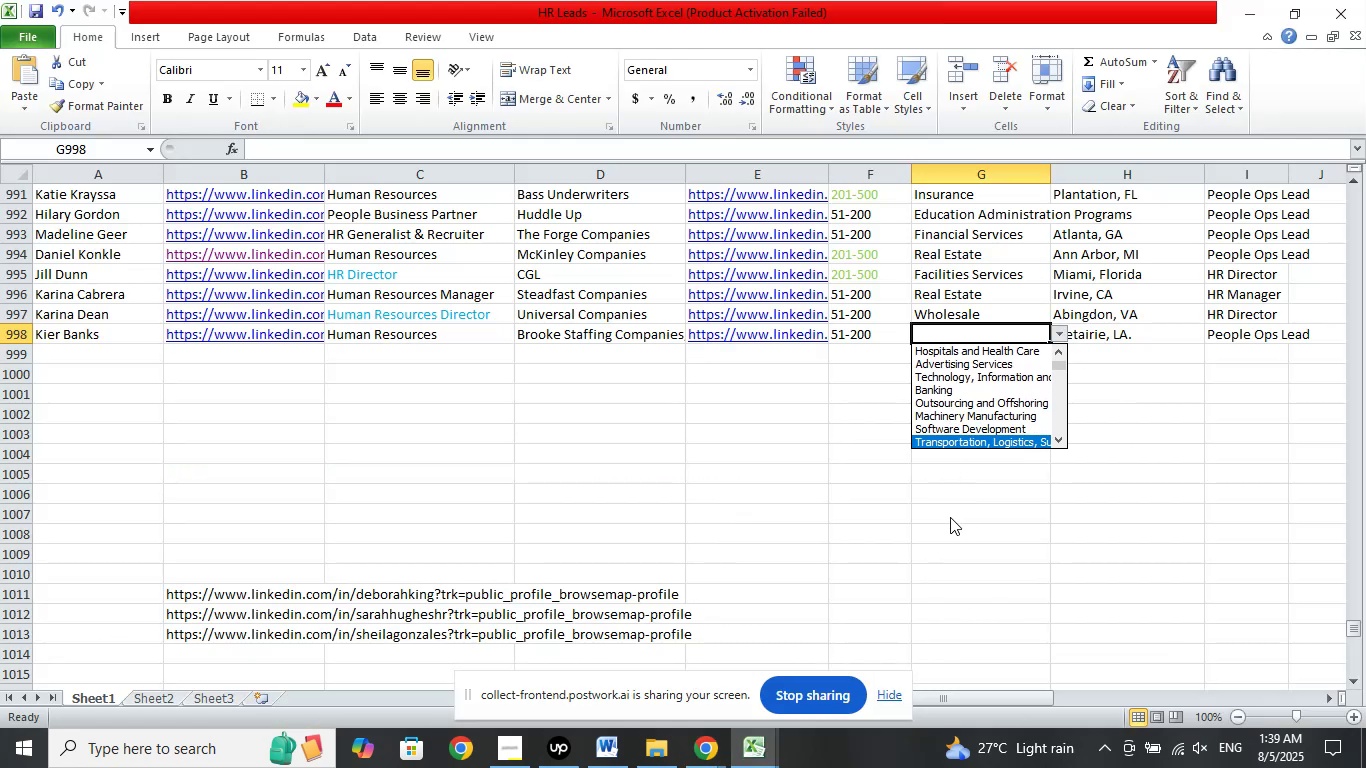 
key(ArrowDown)
 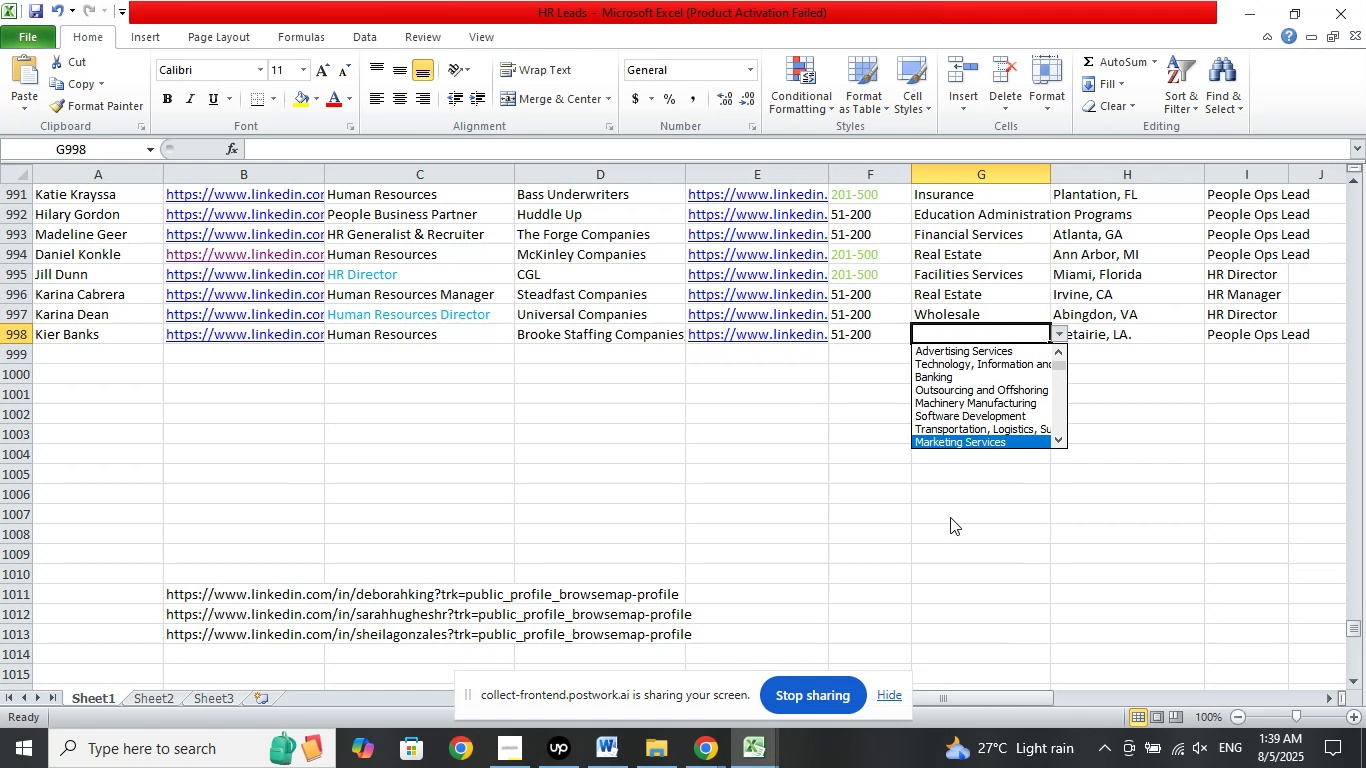 
key(ArrowDown)
 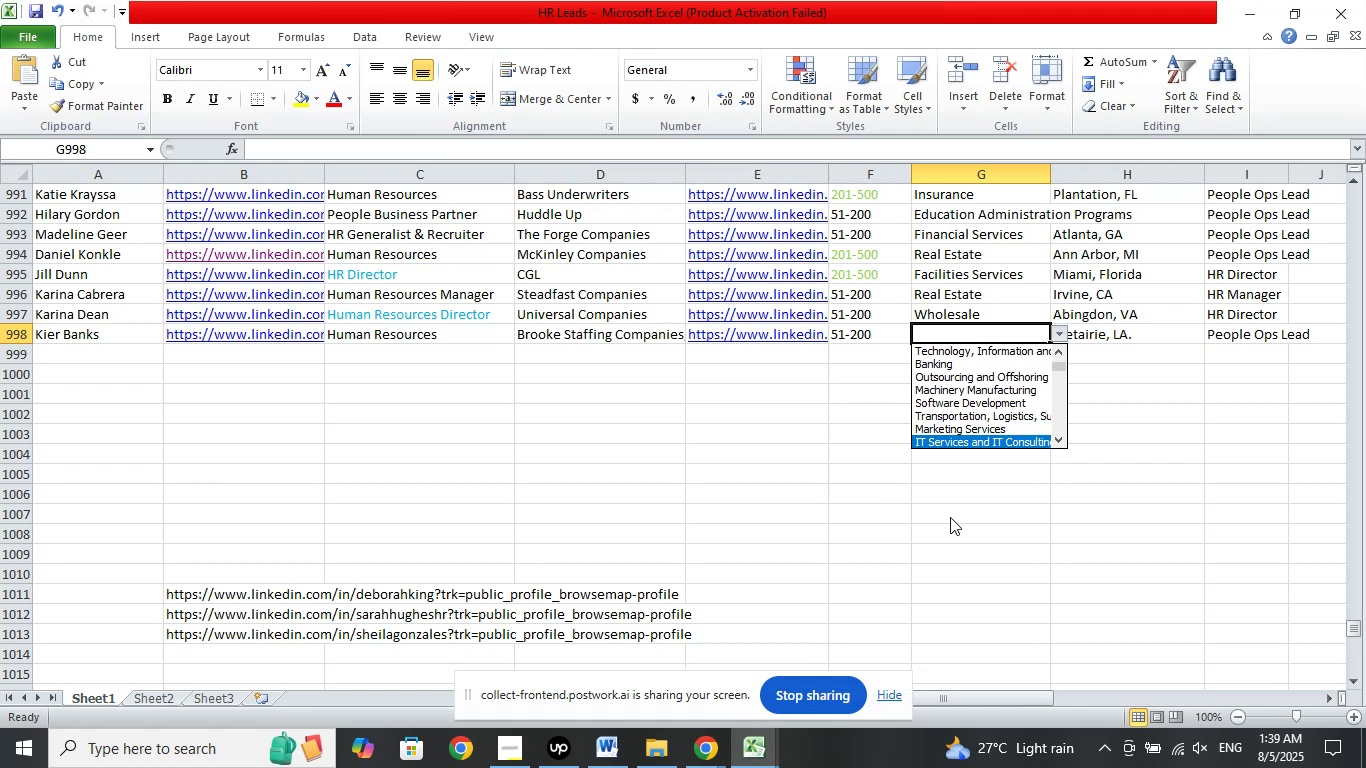 
key(ArrowDown)
 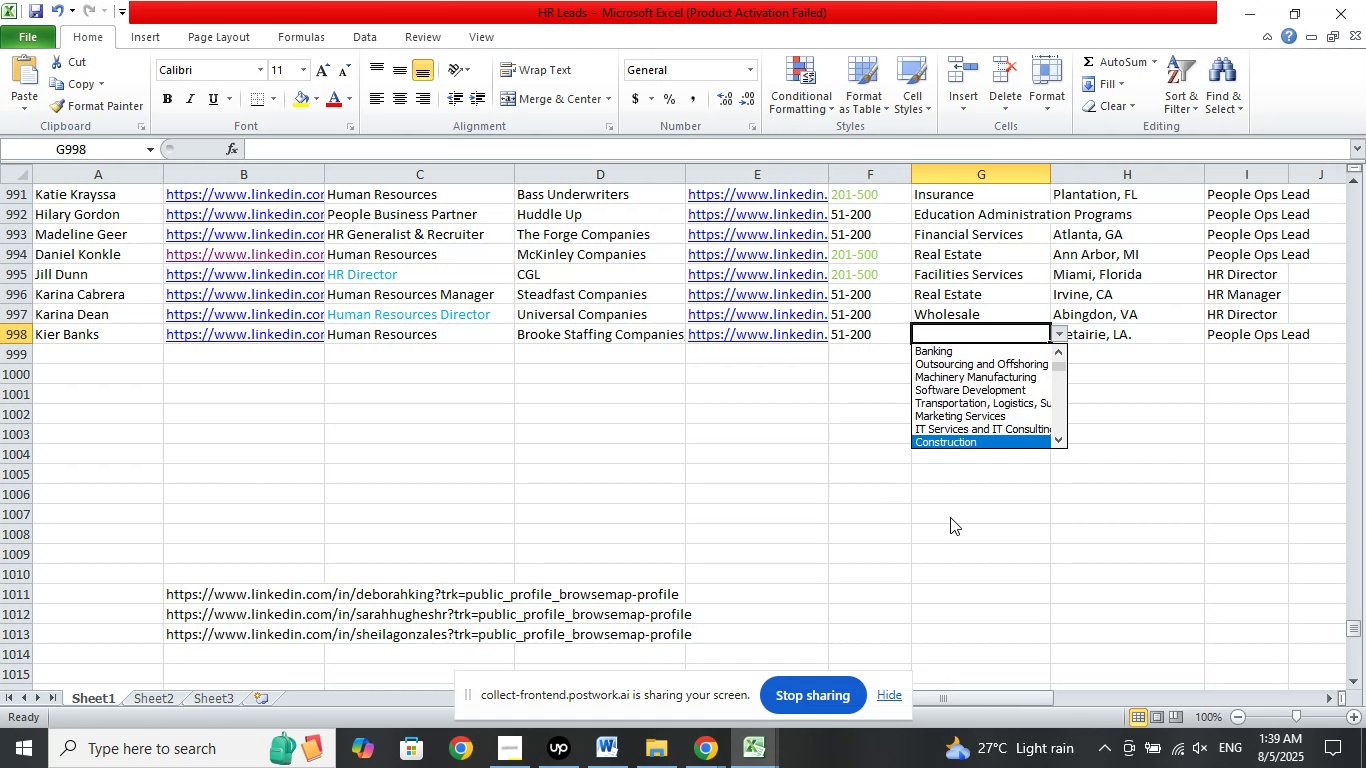 
key(ArrowDown)
 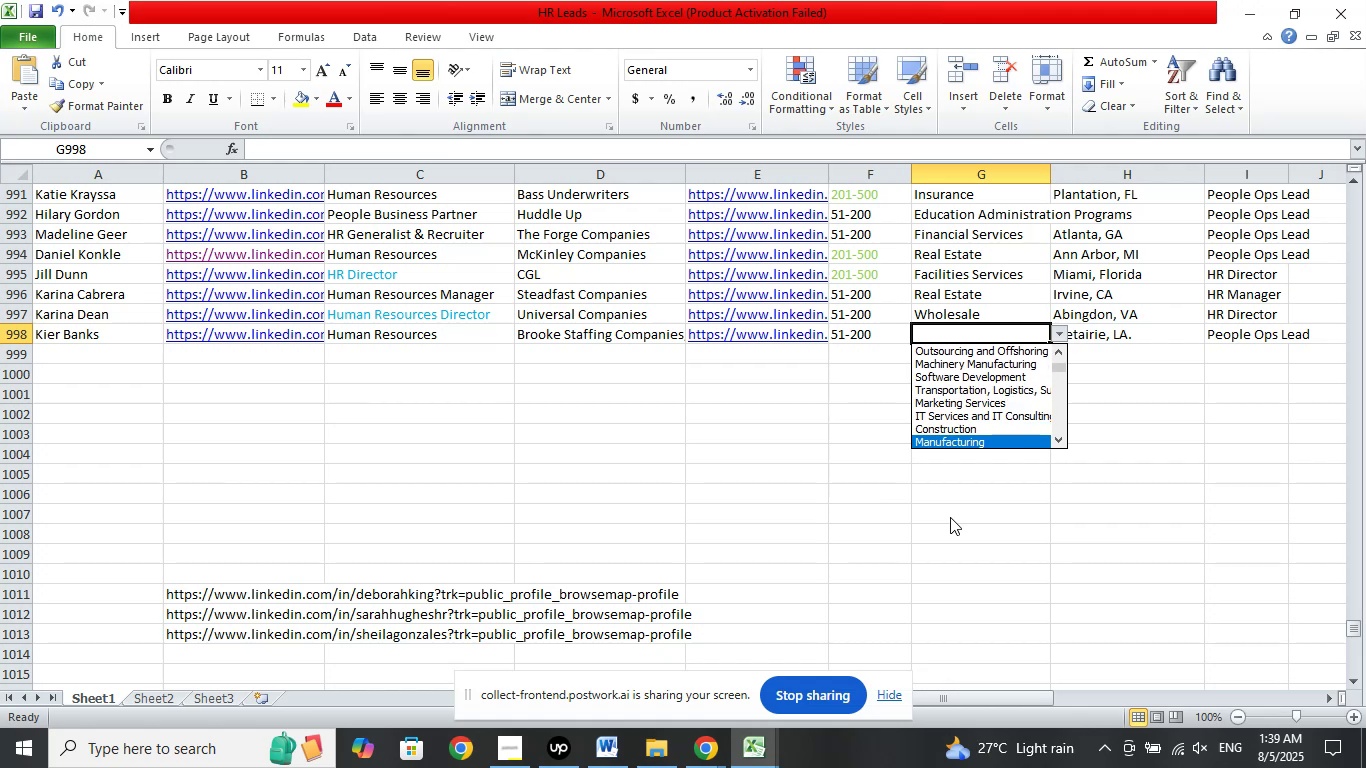 
key(ArrowDown)
 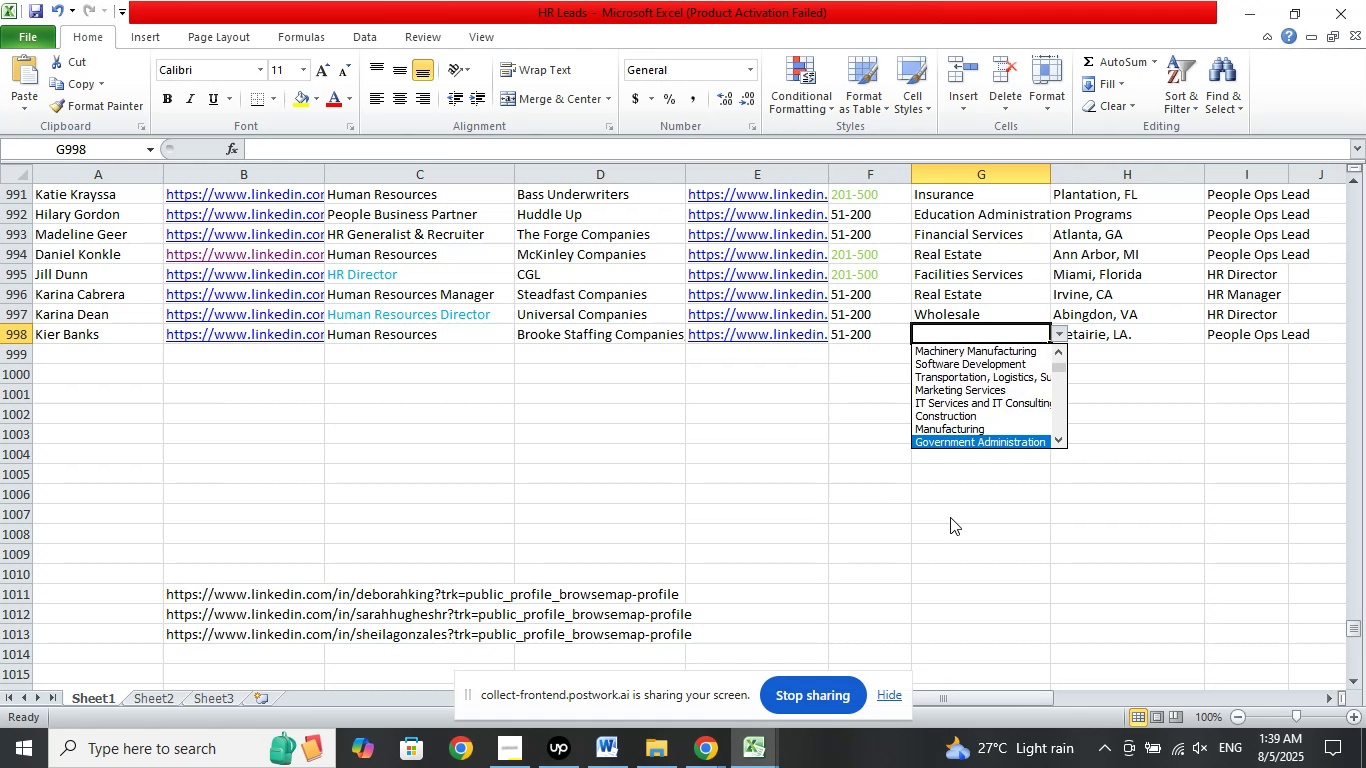 
key(ArrowDown)
 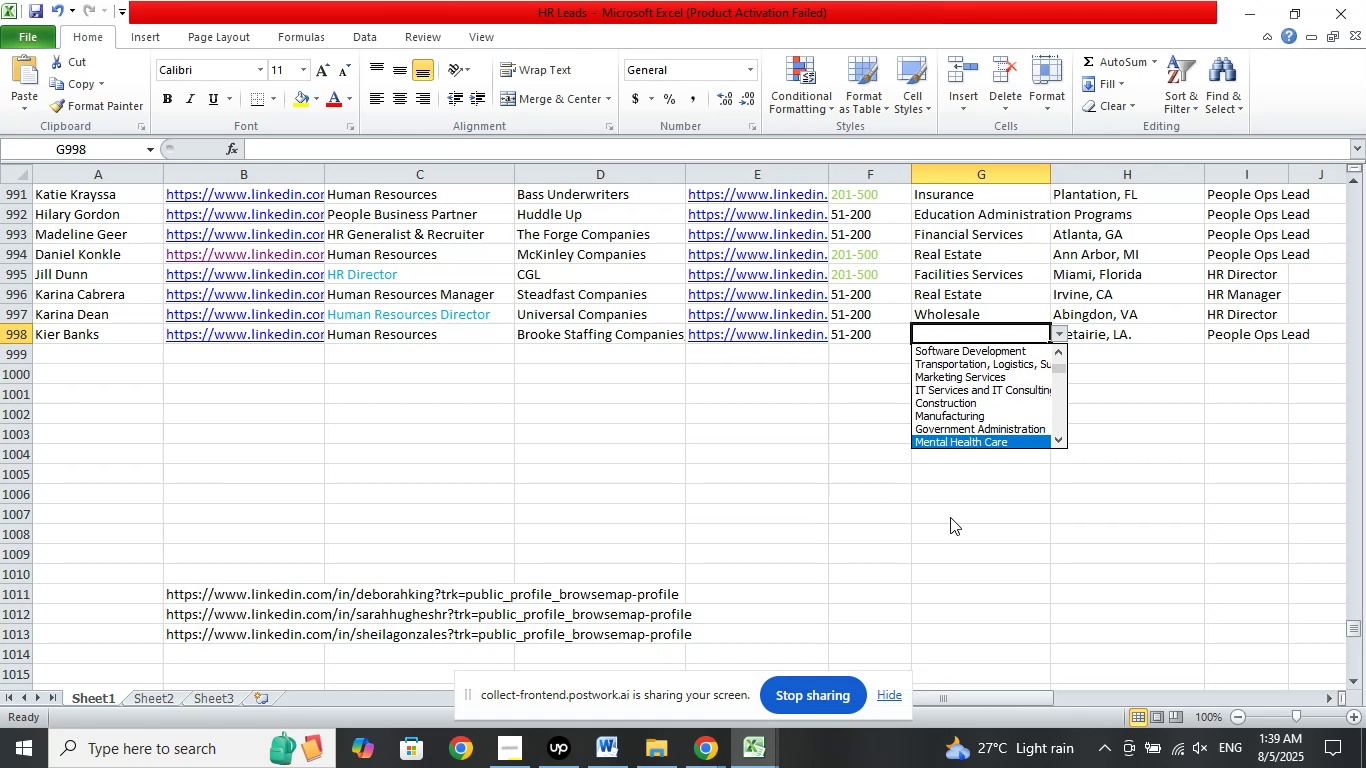 
key(ArrowDown)
 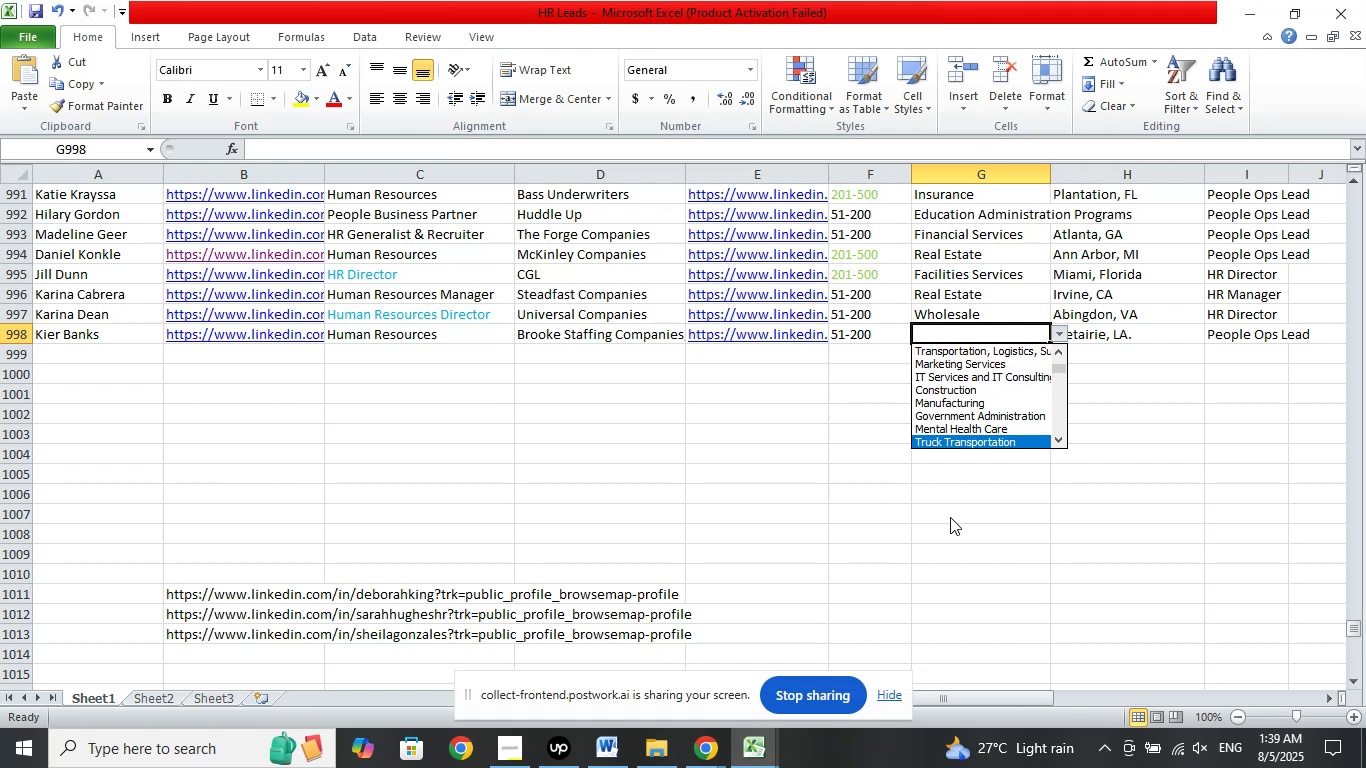 
key(ArrowDown)
 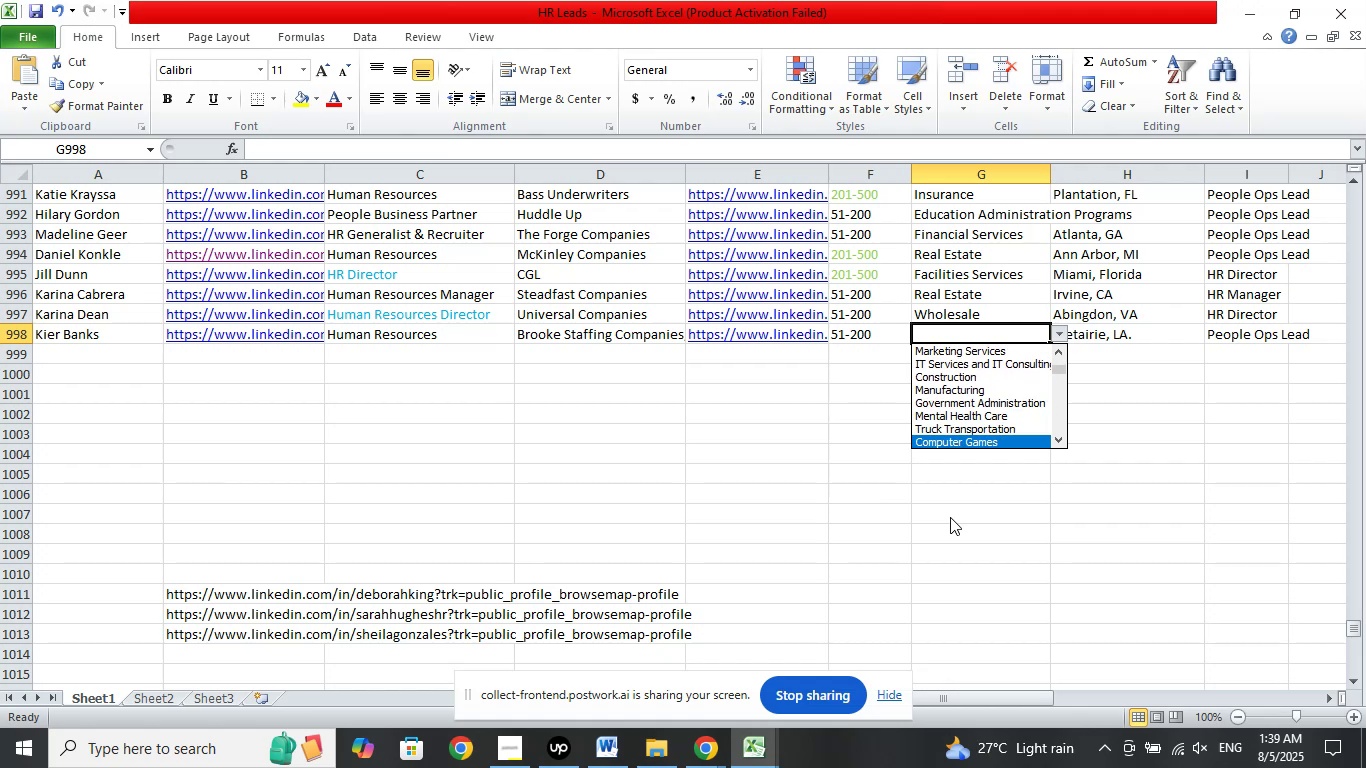 
key(ArrowDown)
 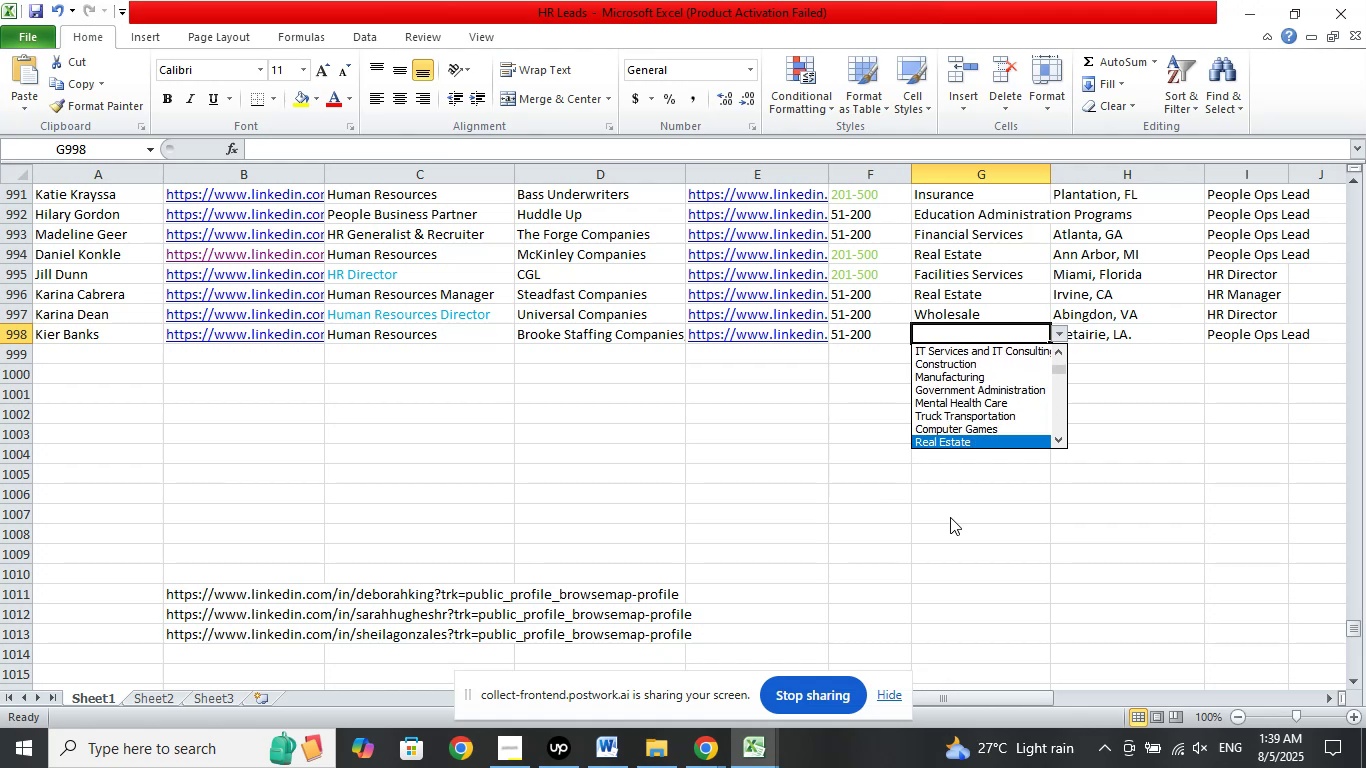 
key(ArrowDown)
 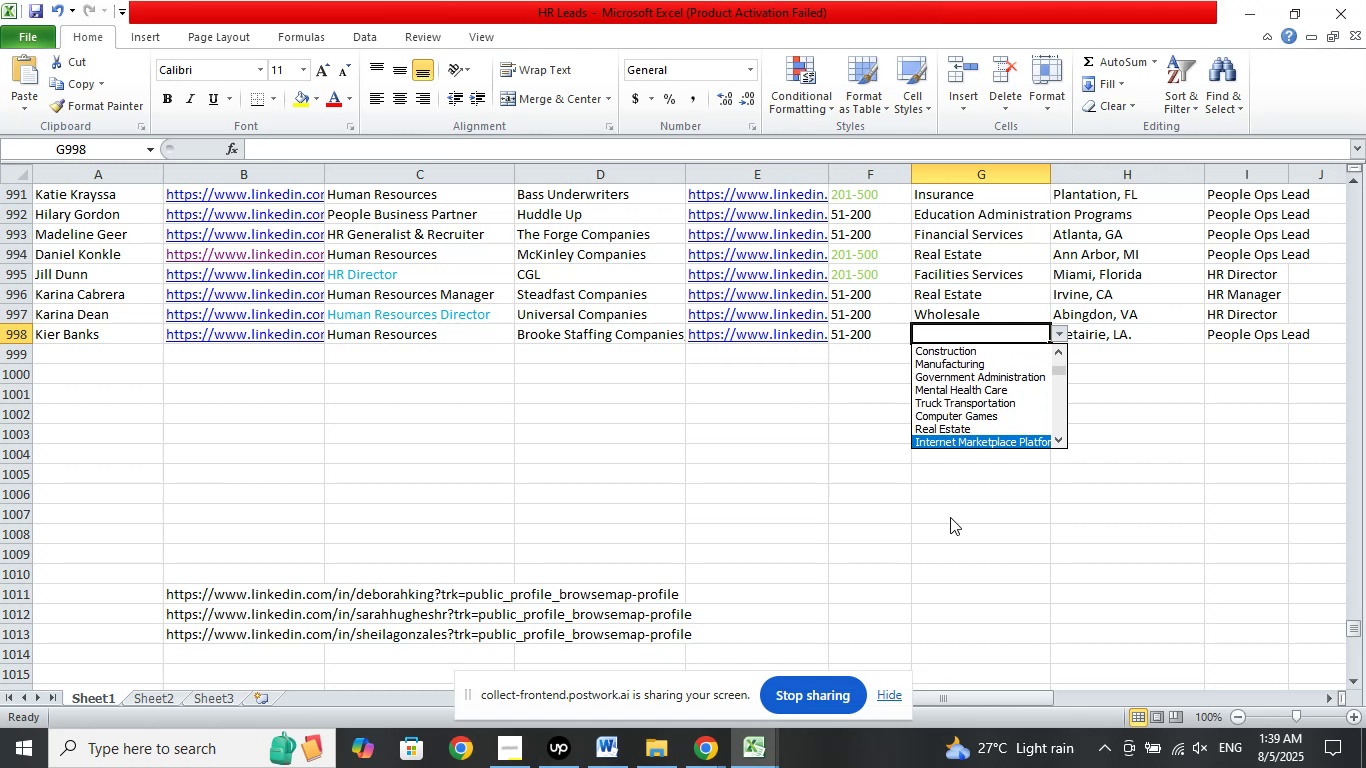 
key(ArrowDown)
 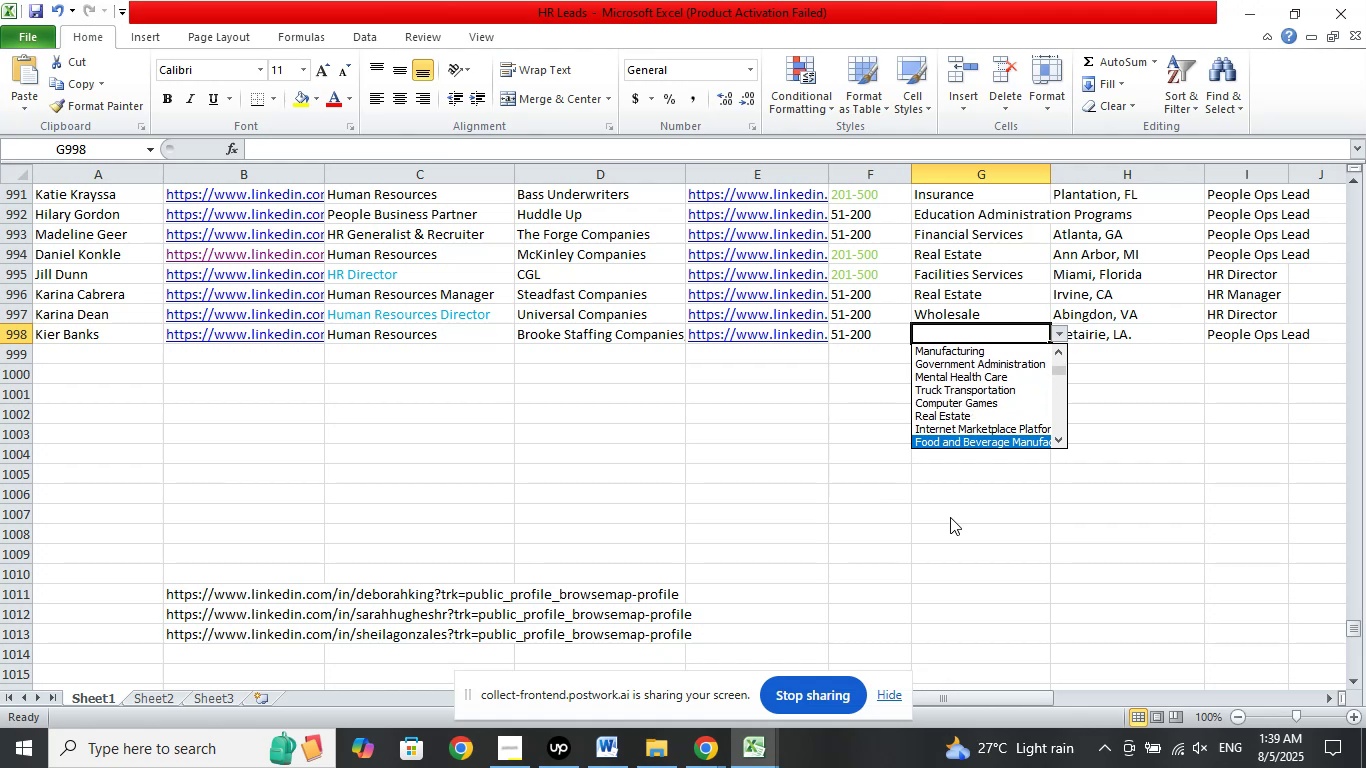 
key(ArrowDown)
 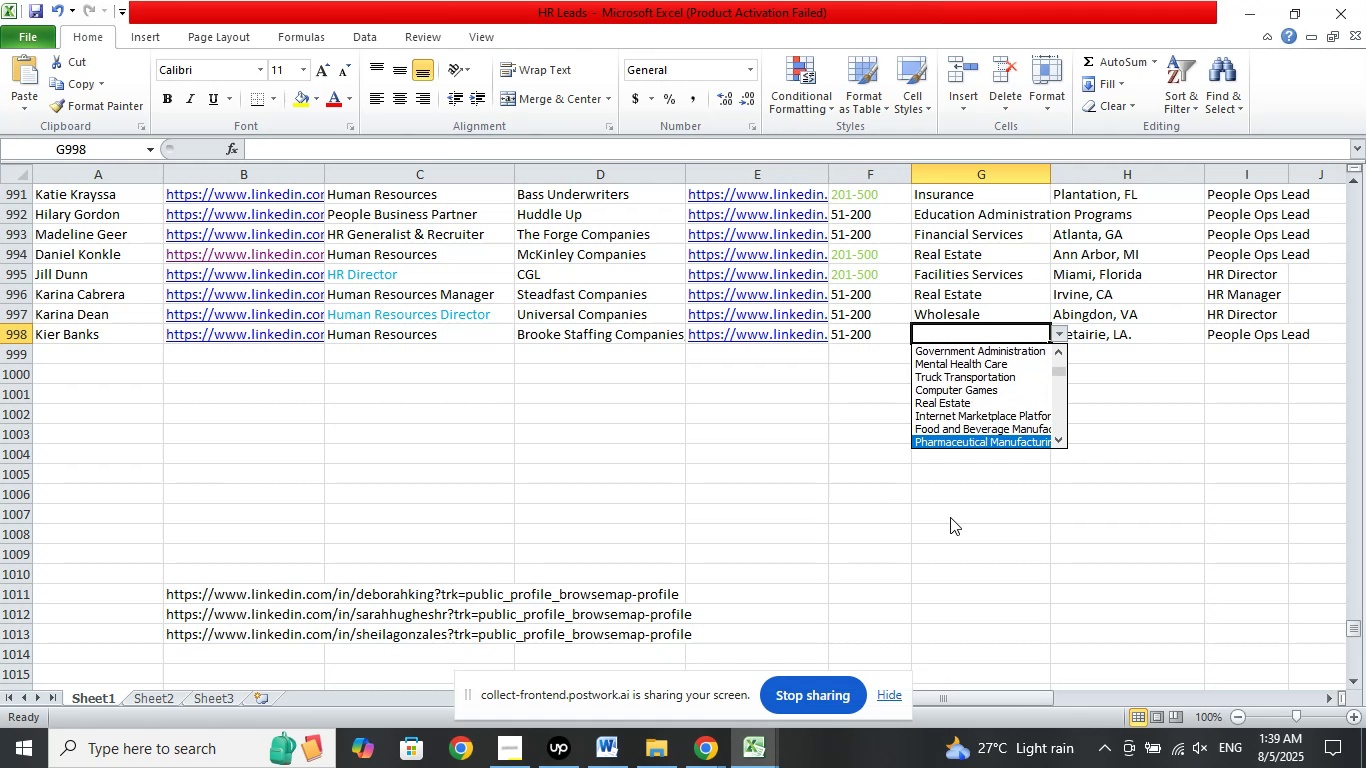 
key(ArrowDown)
 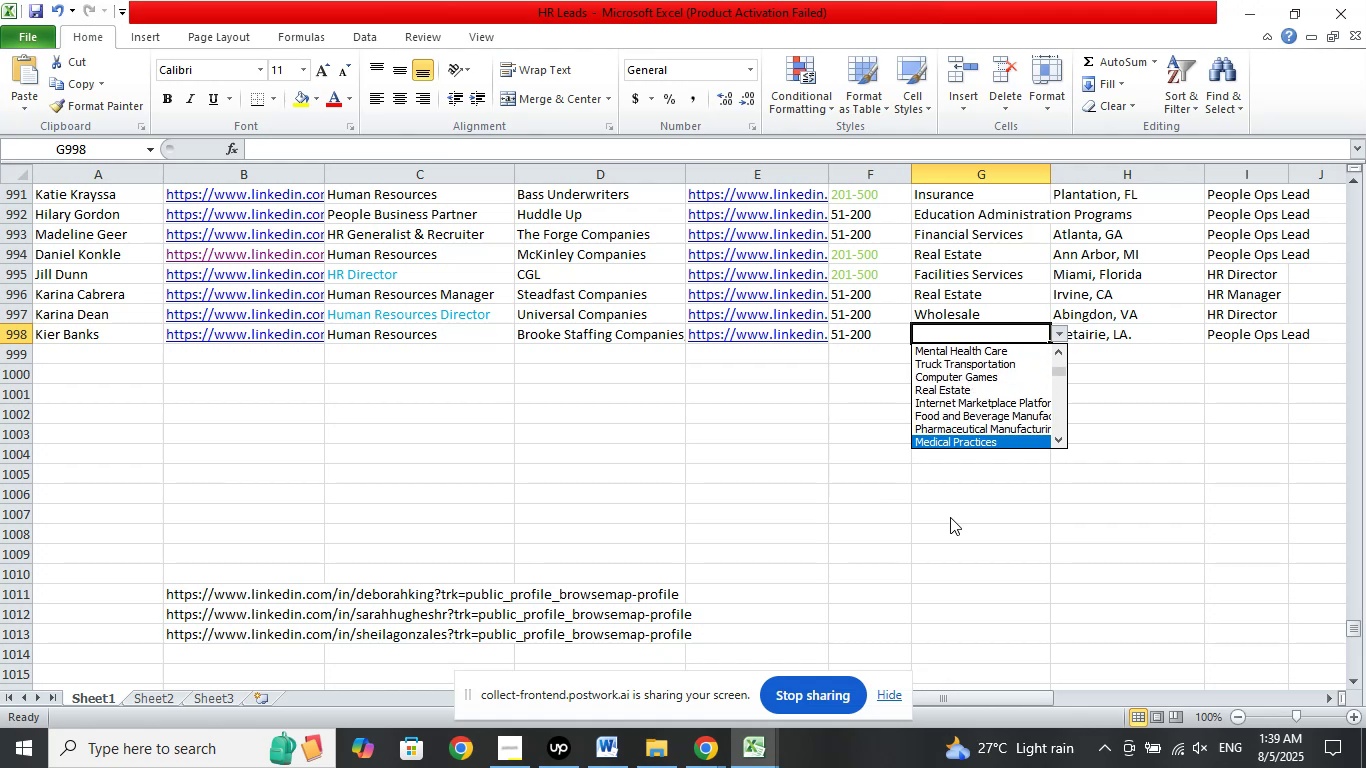 
key(ArrowDown)
 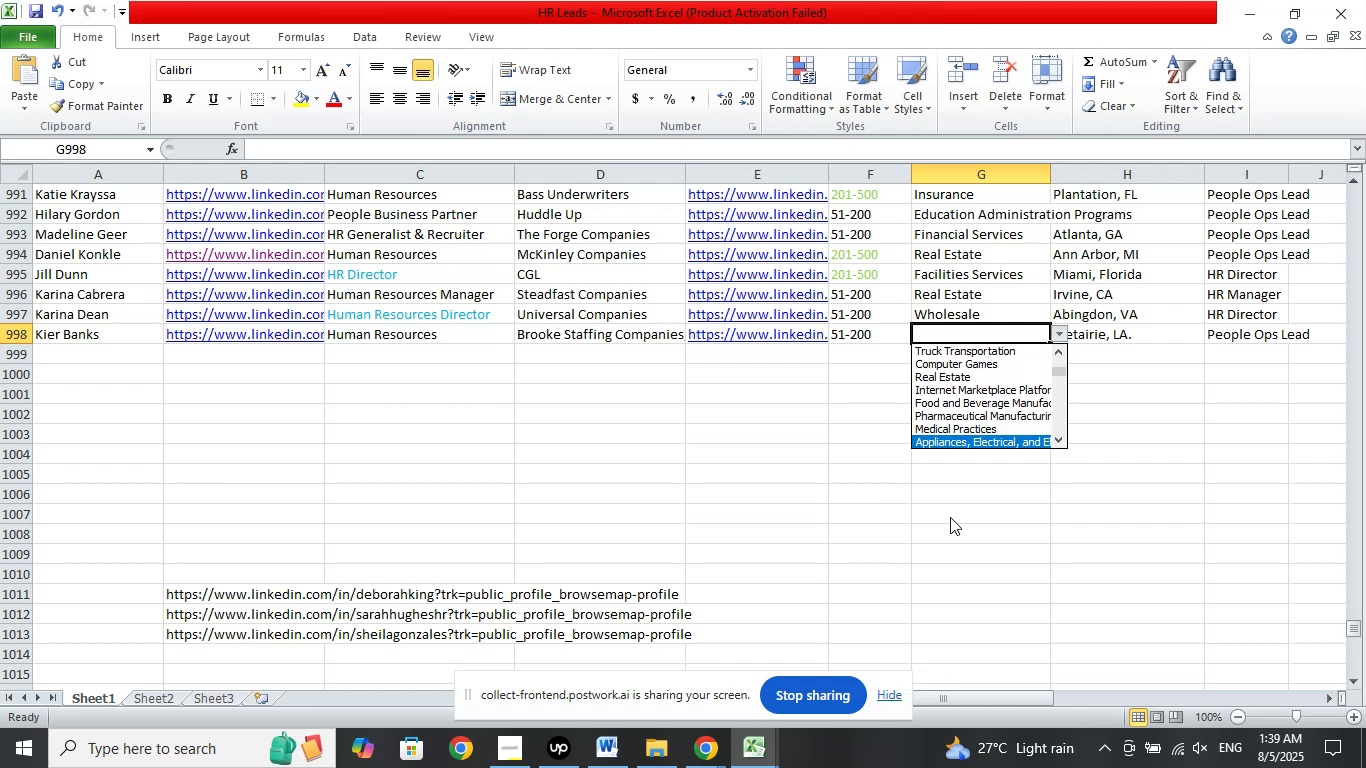 
key(ArrowDown)
 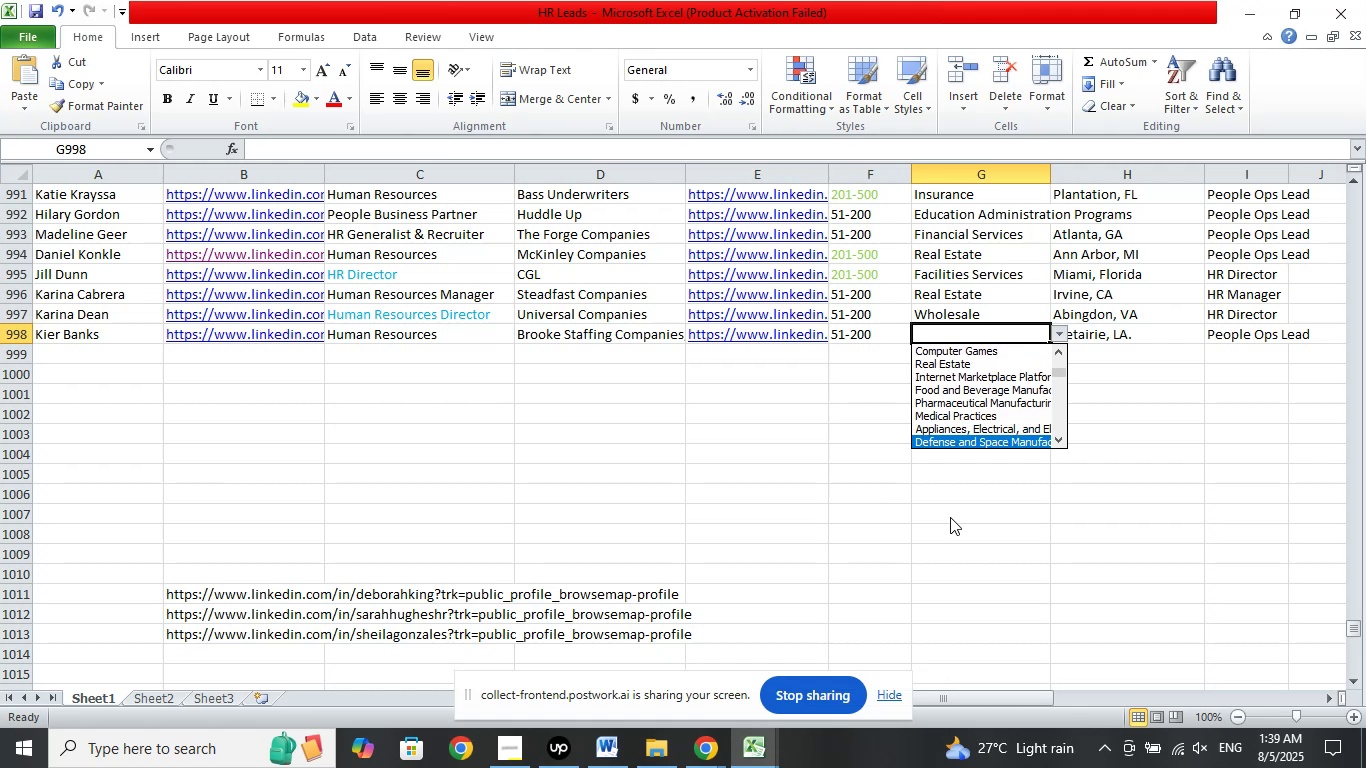 
key(ArrowDown)
 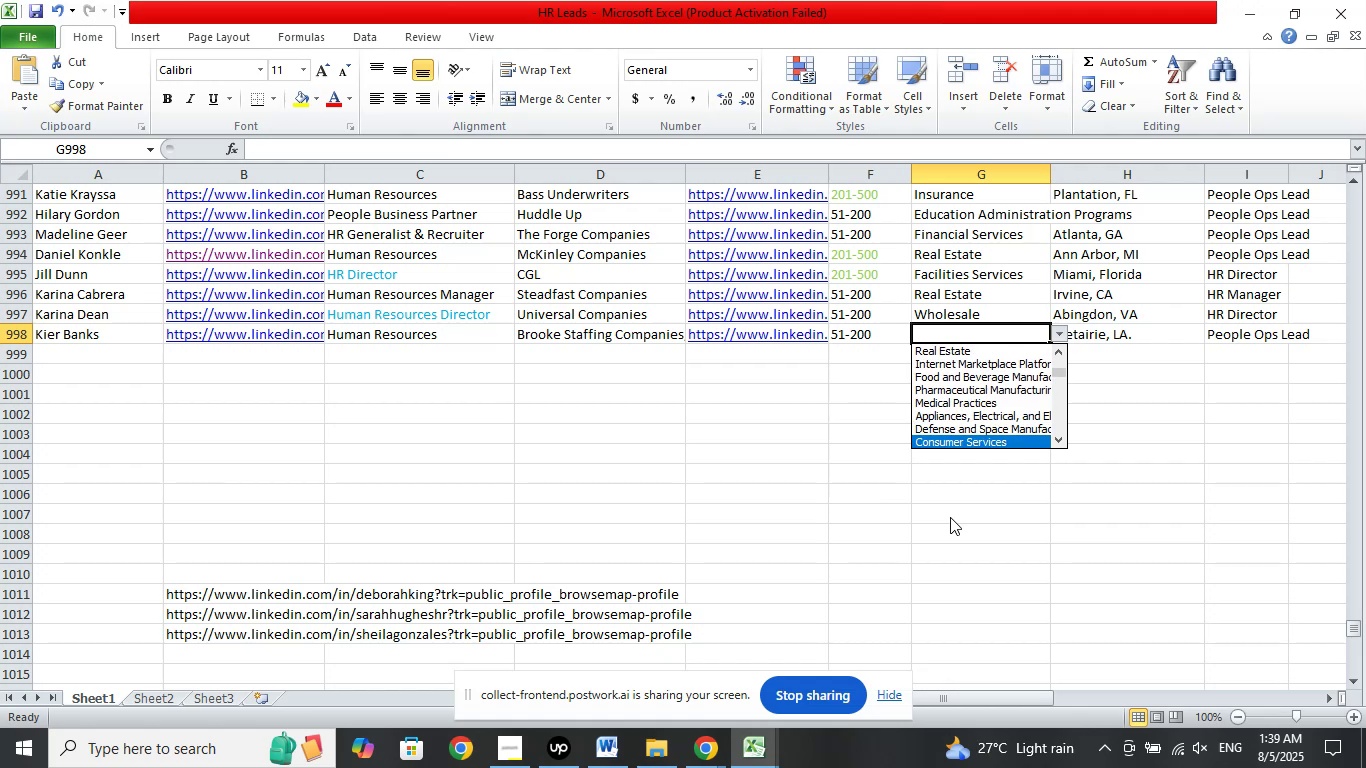 
key(ArrowDown)
 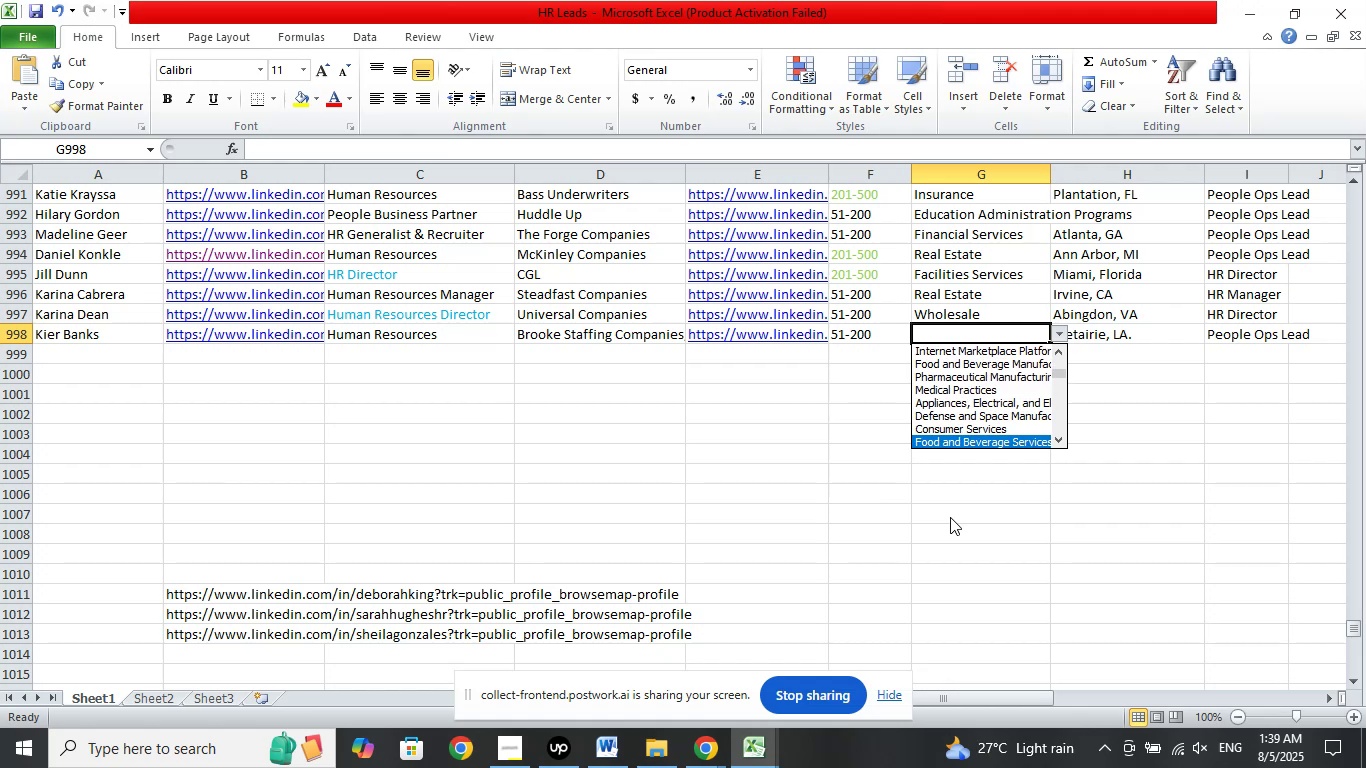 
key(ArrowDown)
 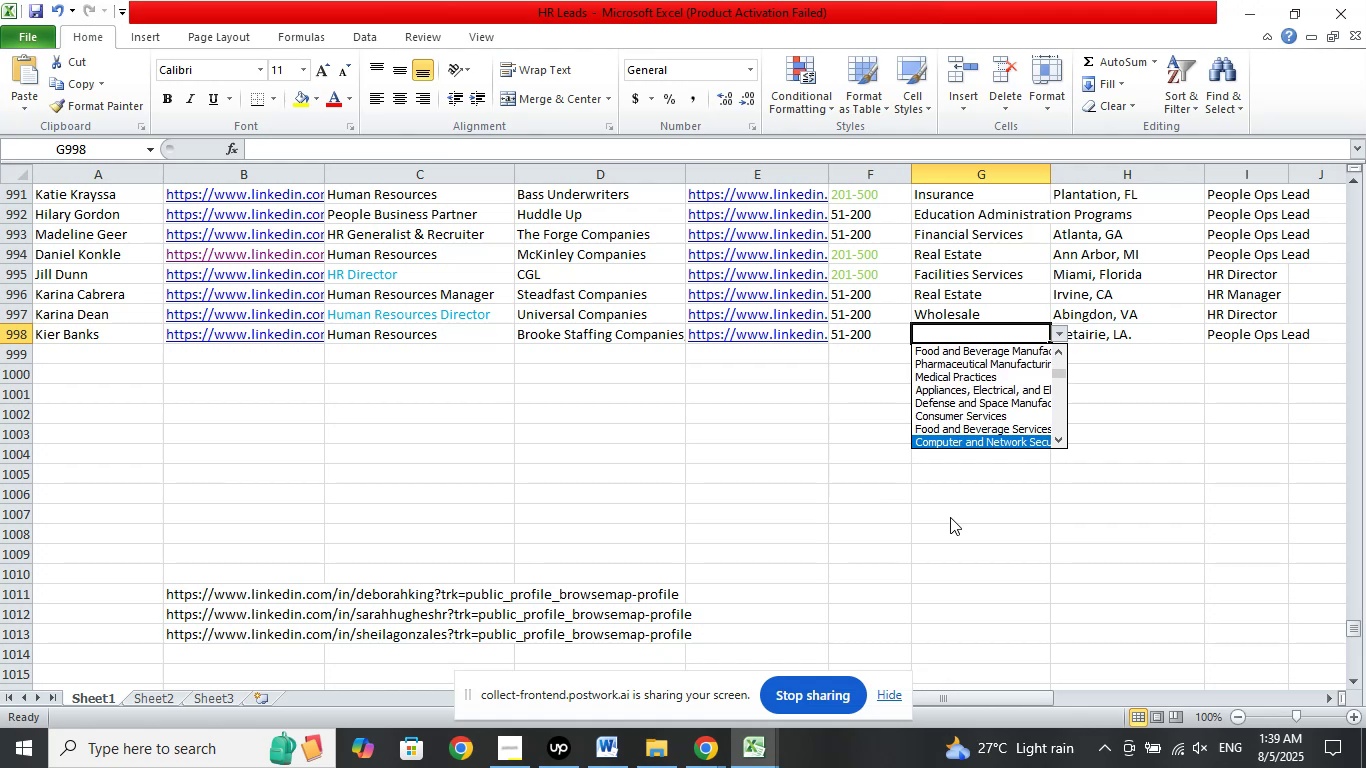 
key(ArrowDown)
 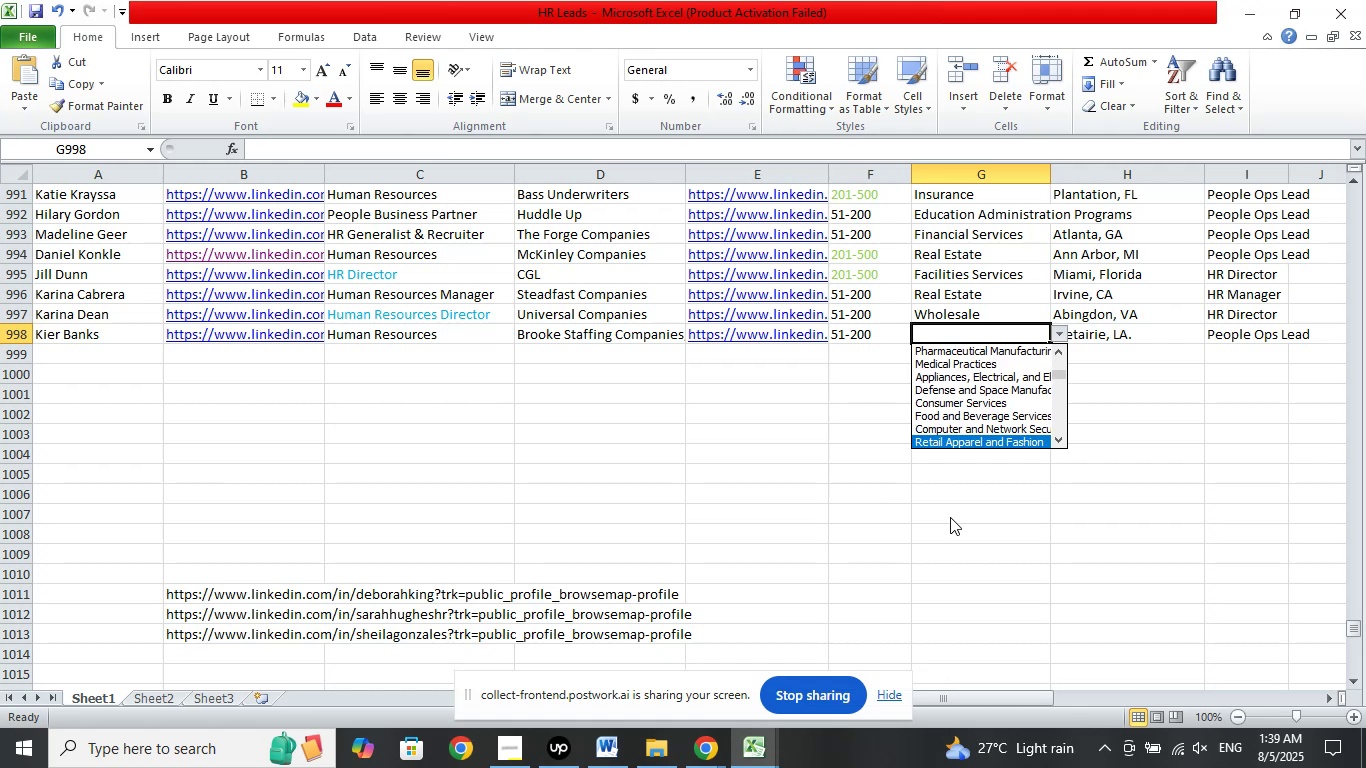 
key(ArrowDown)
 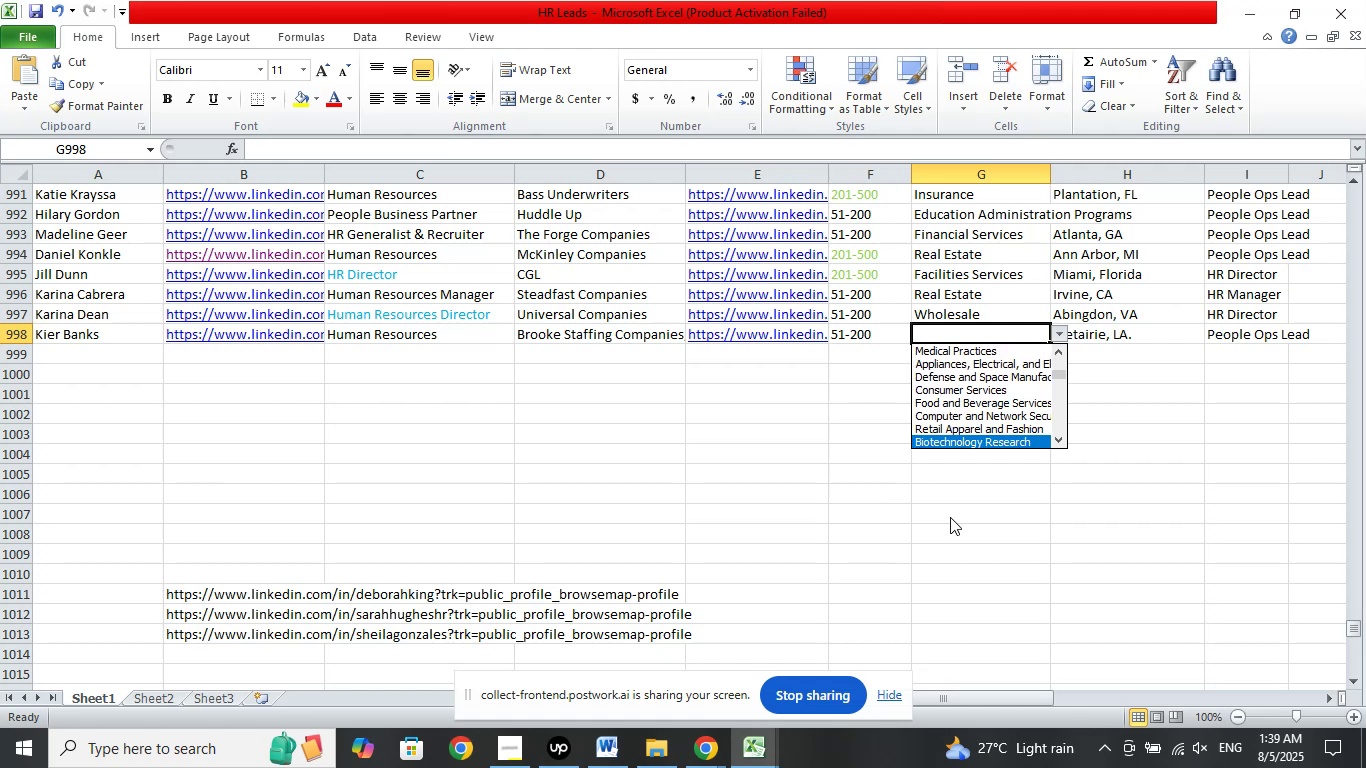 
key(ArrowDown)
 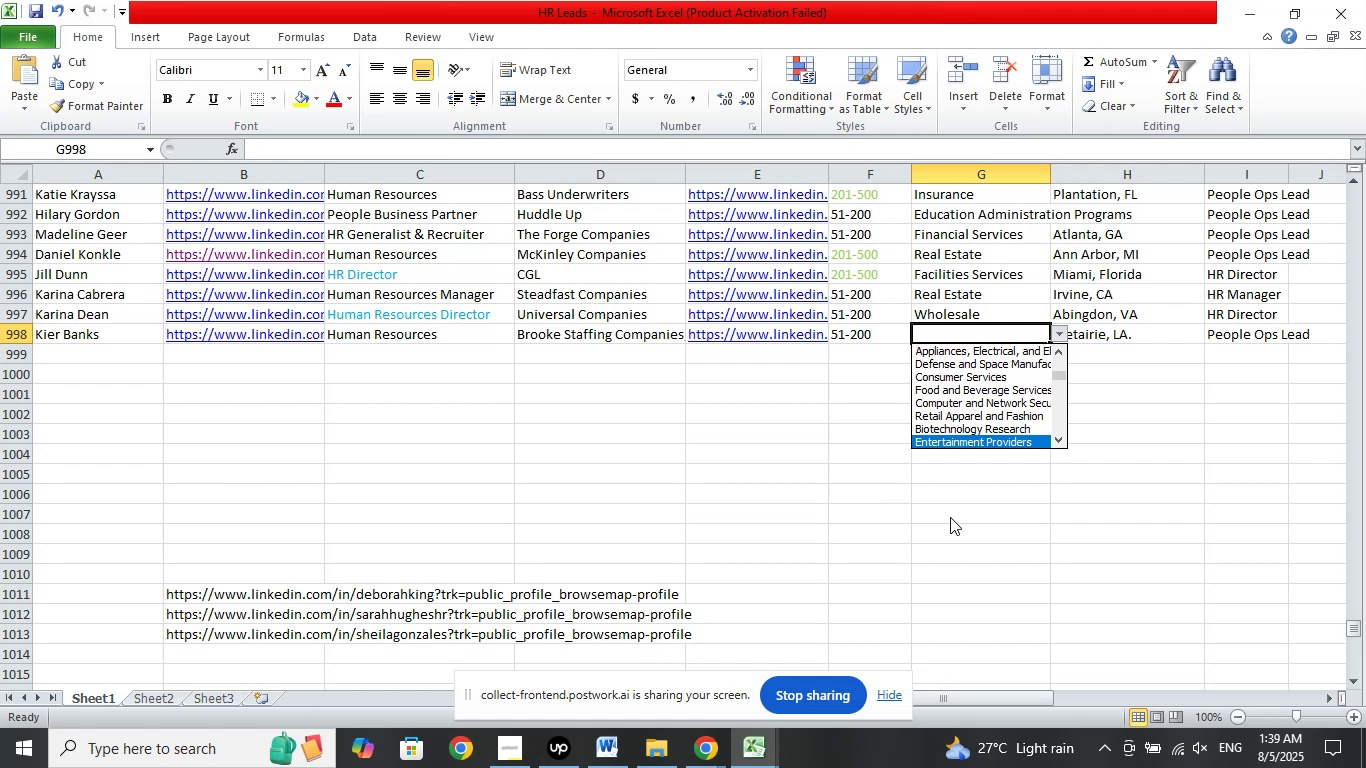 
key(ArrowDown)
 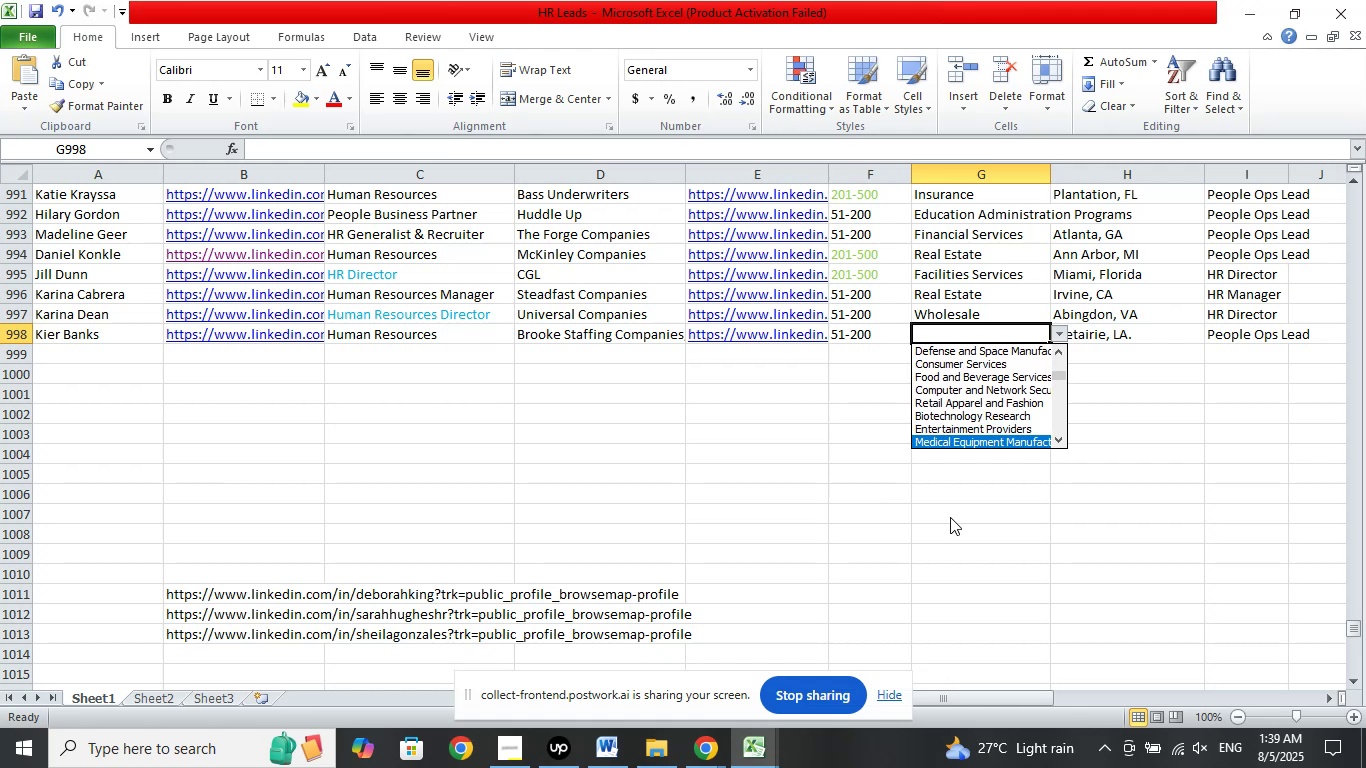 
key(ArrowDown)
 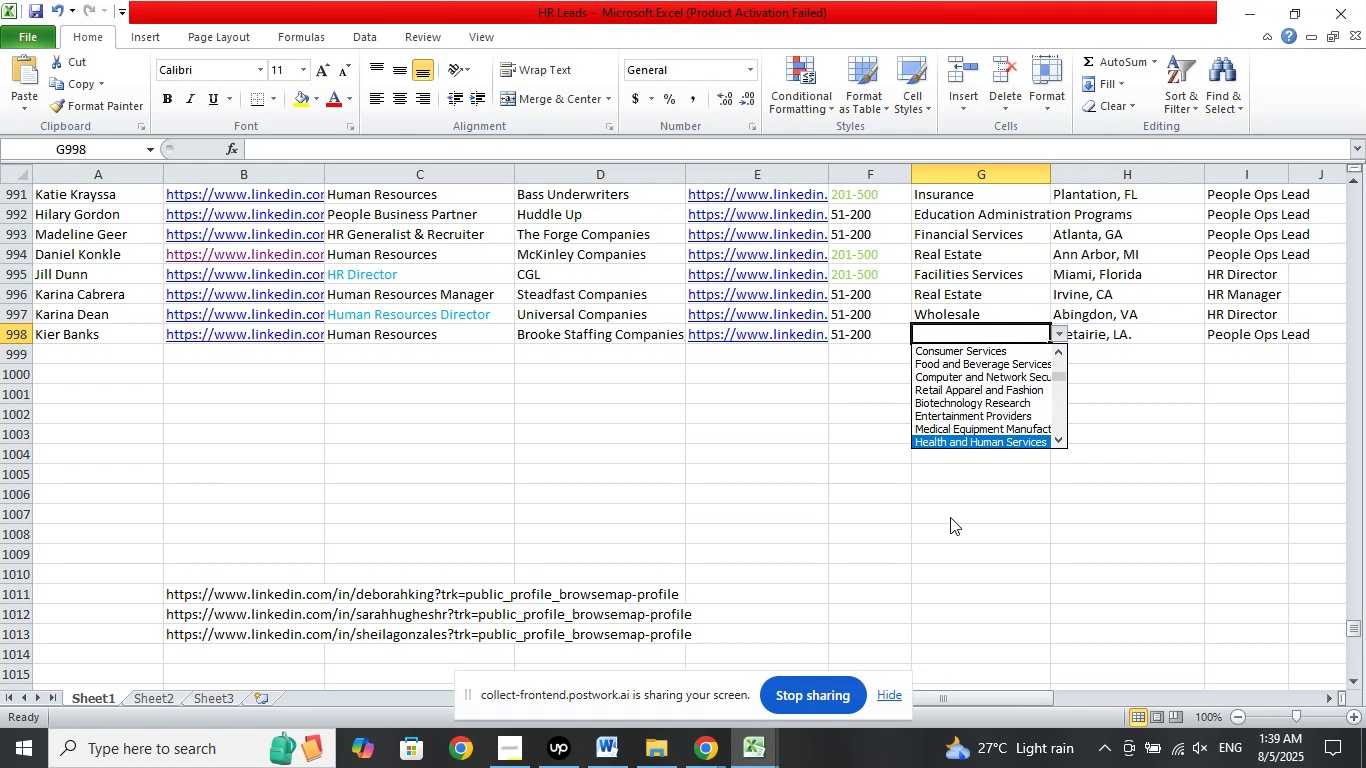 
key(ArrowDown)
 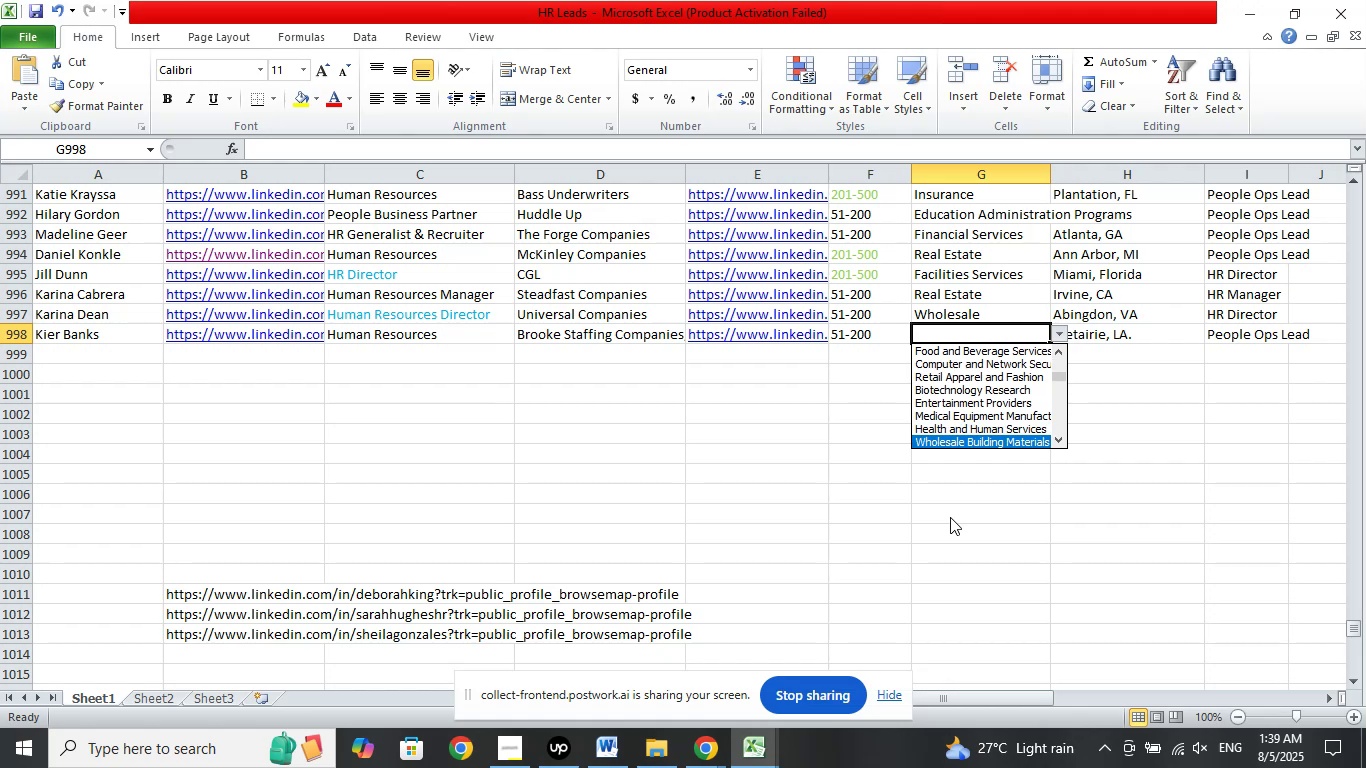 
key(ArrowDown)
 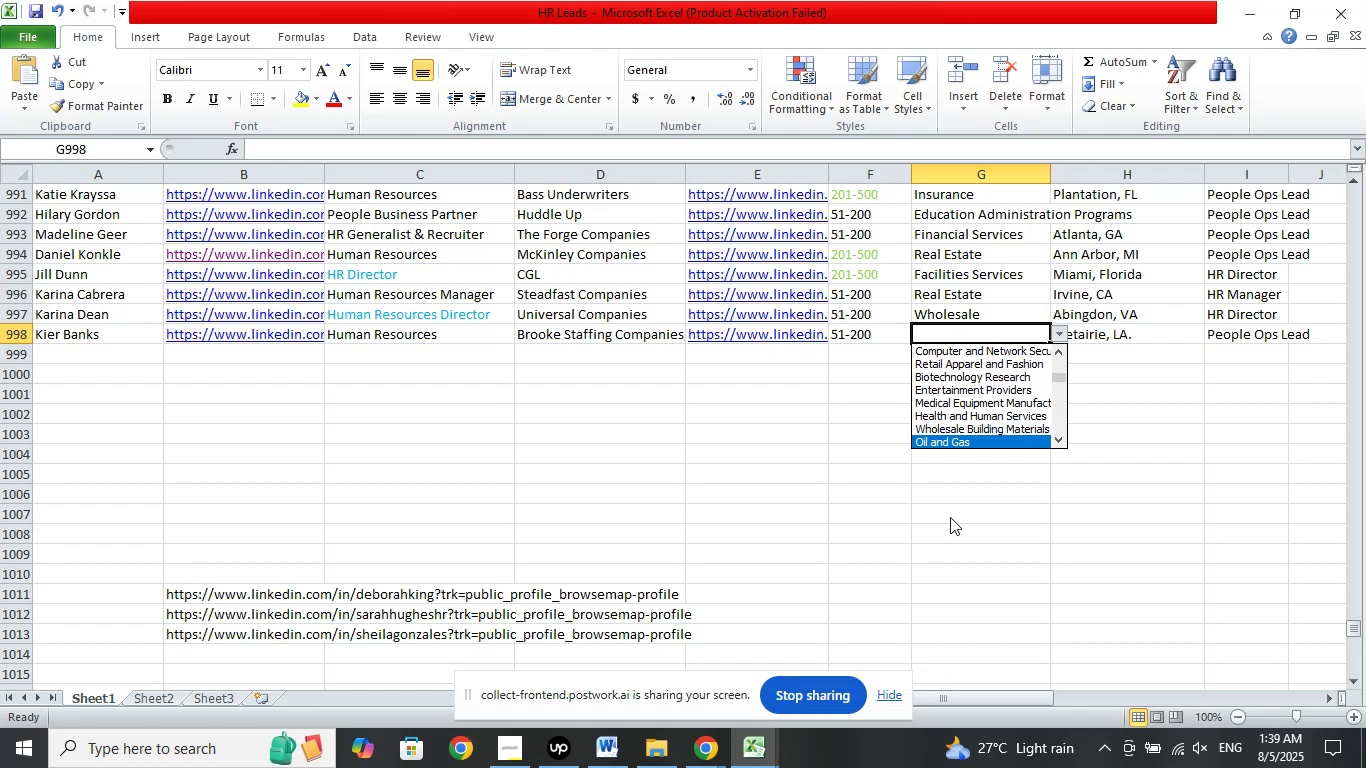 
key(ArrowDown)
 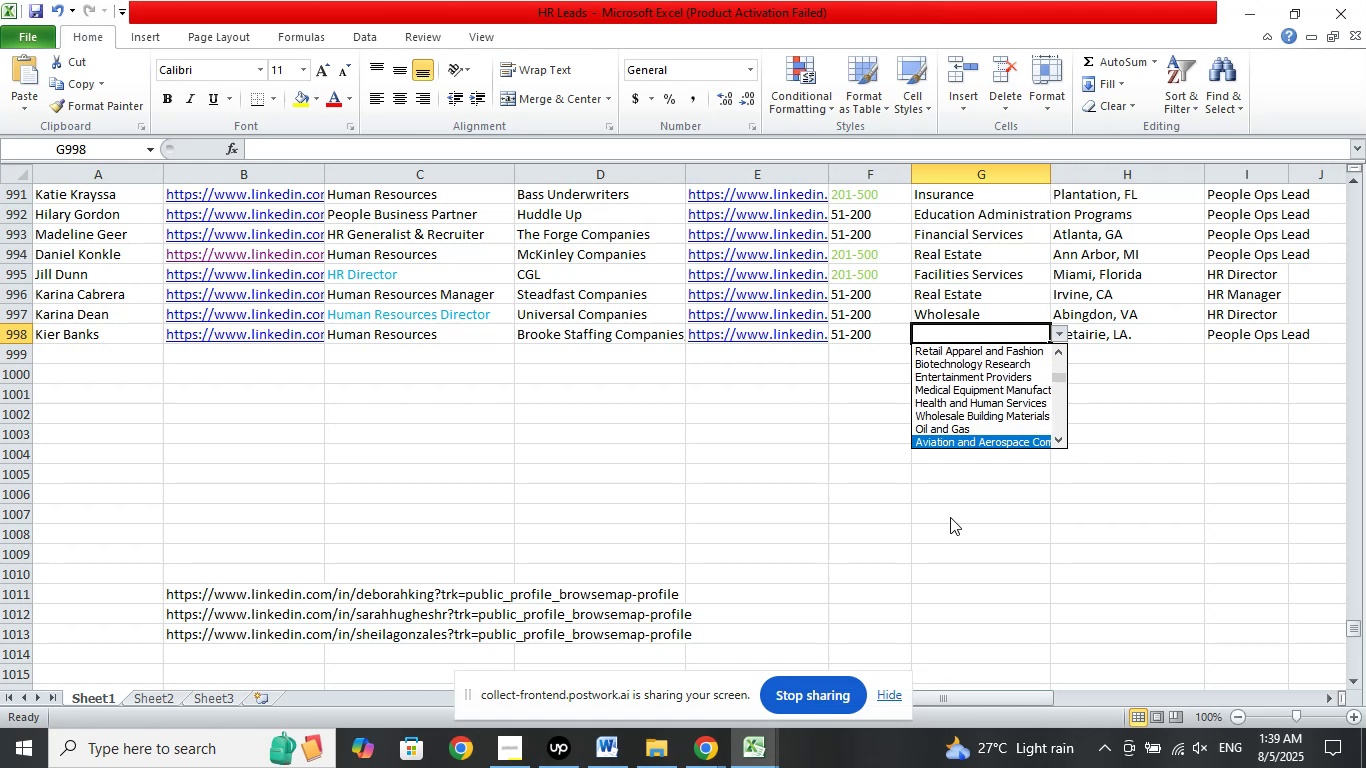 
key(ArrowDown)
 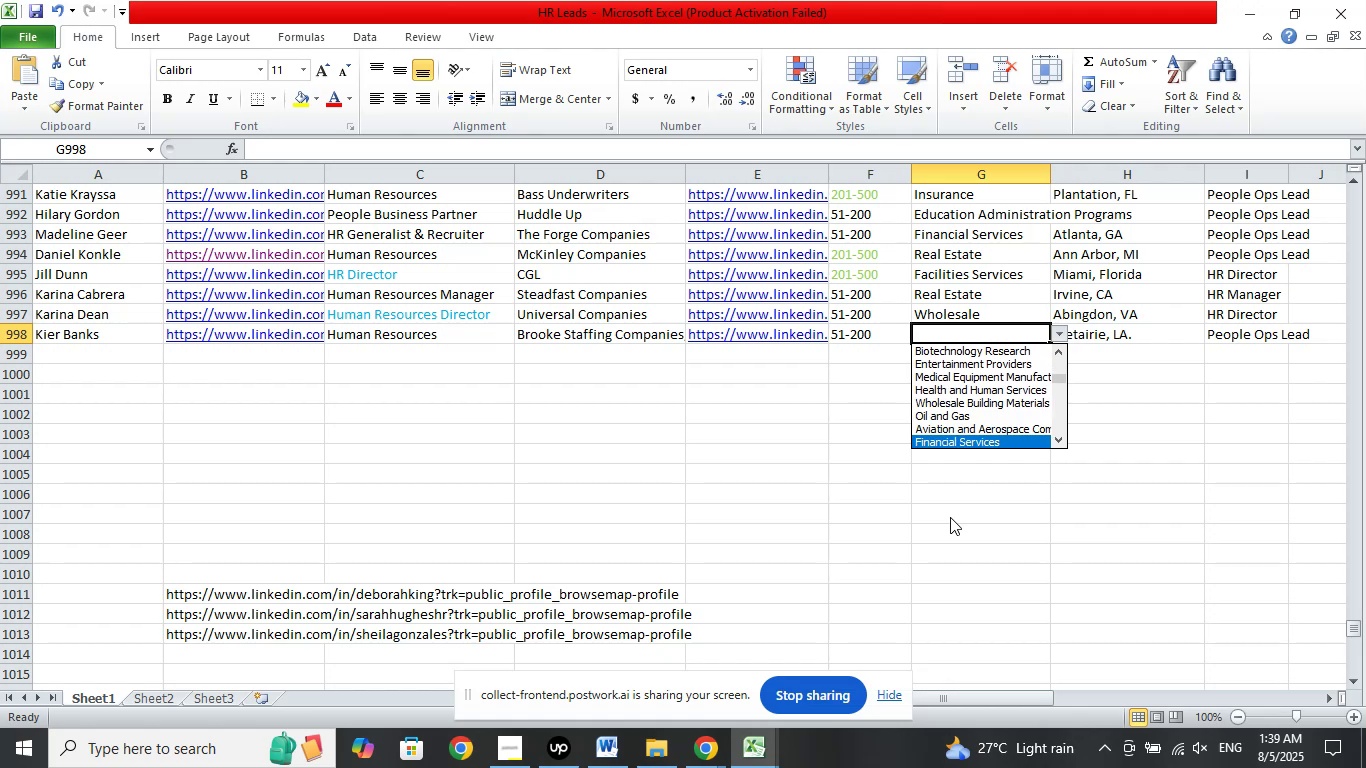 
key(ArrowDown)
 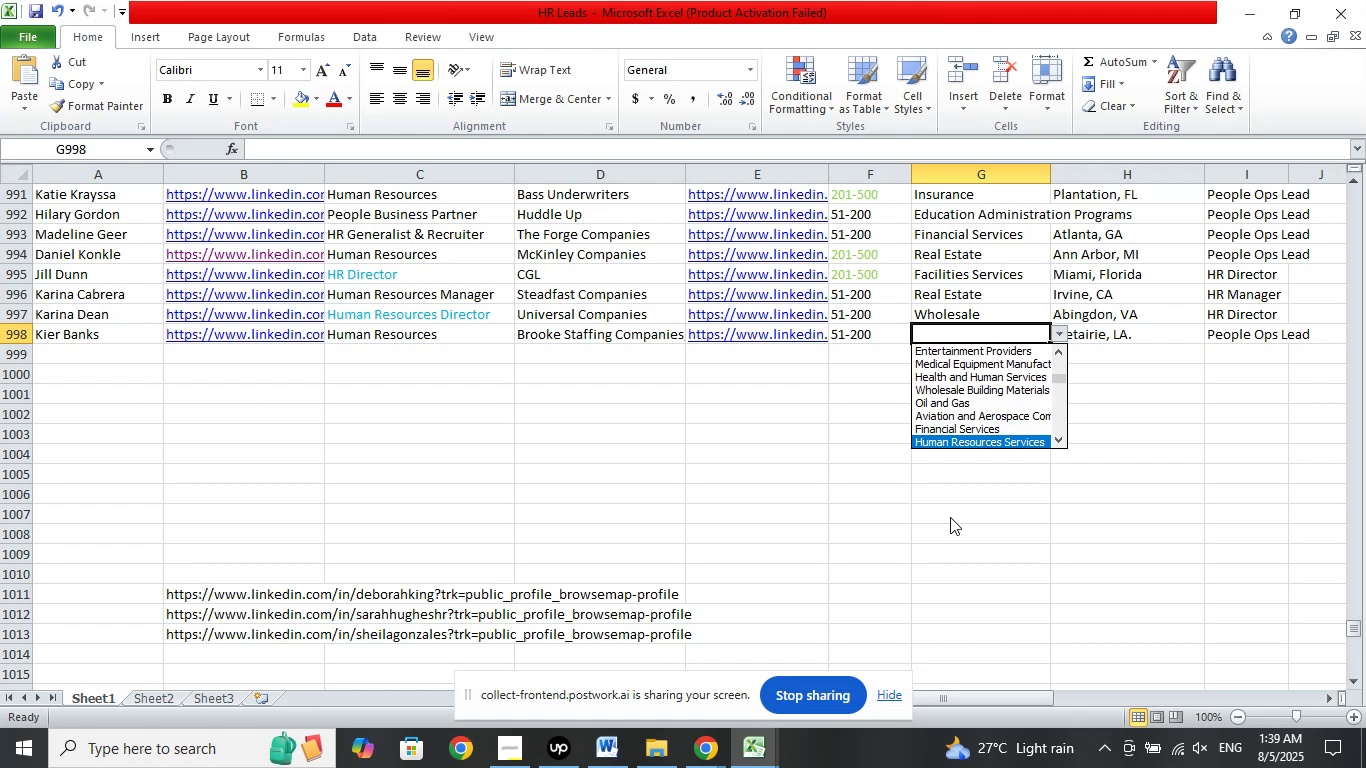 
key(ArrowDown)
 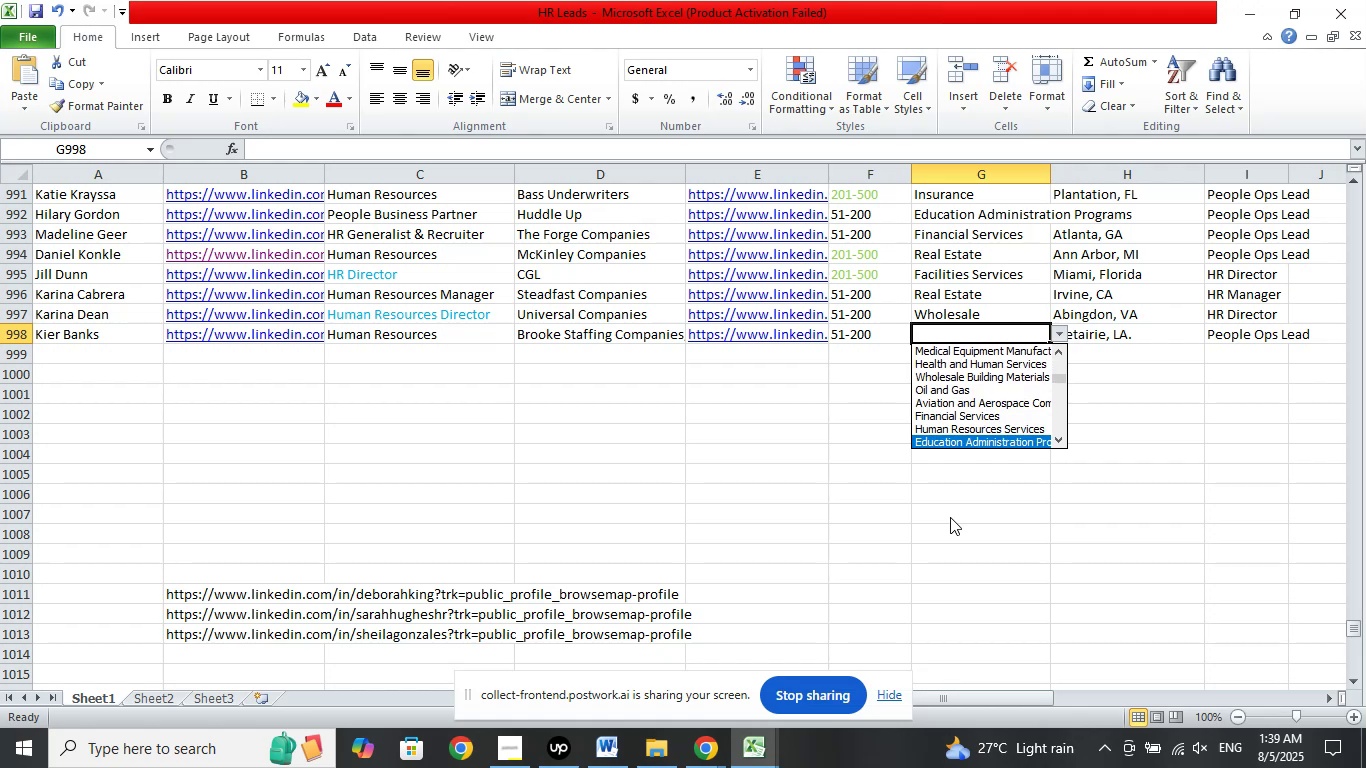 
key(ArrowDown)
 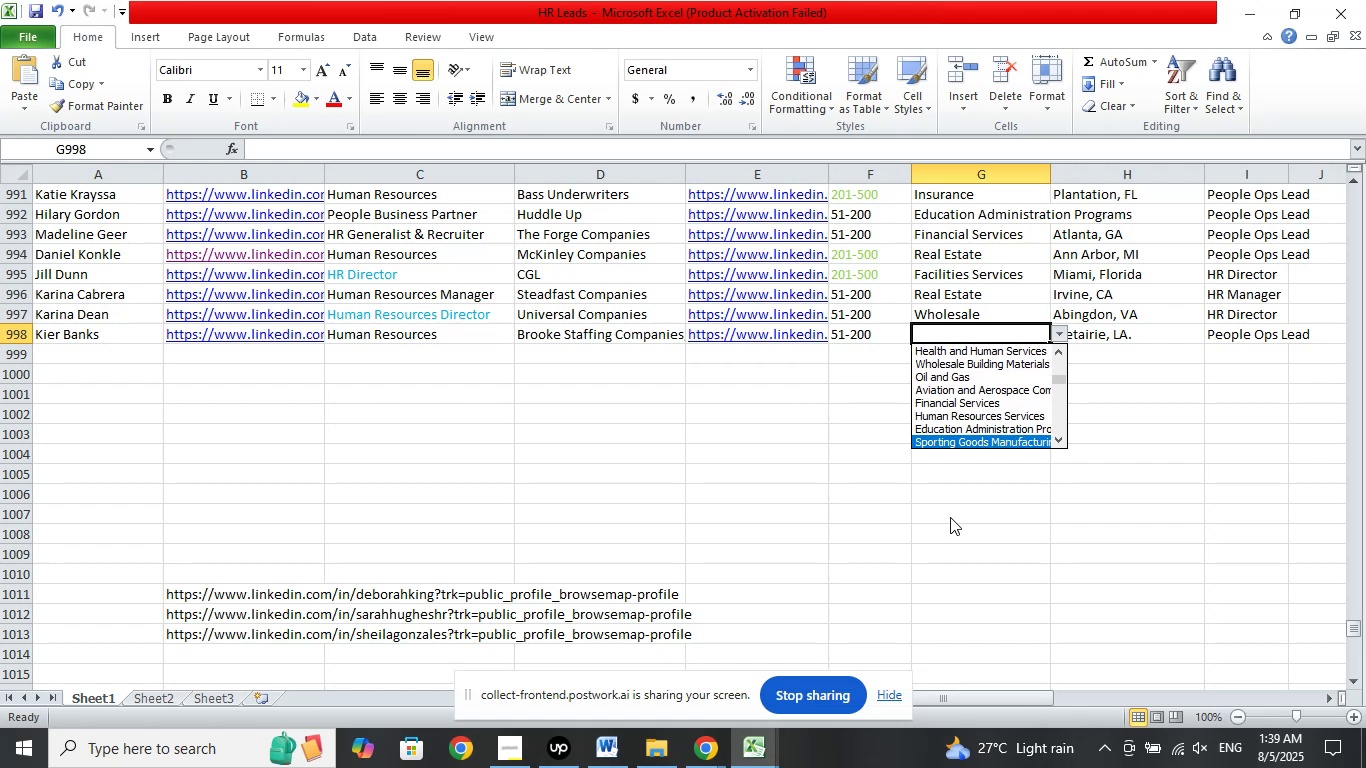 
key(ArrowDown)
 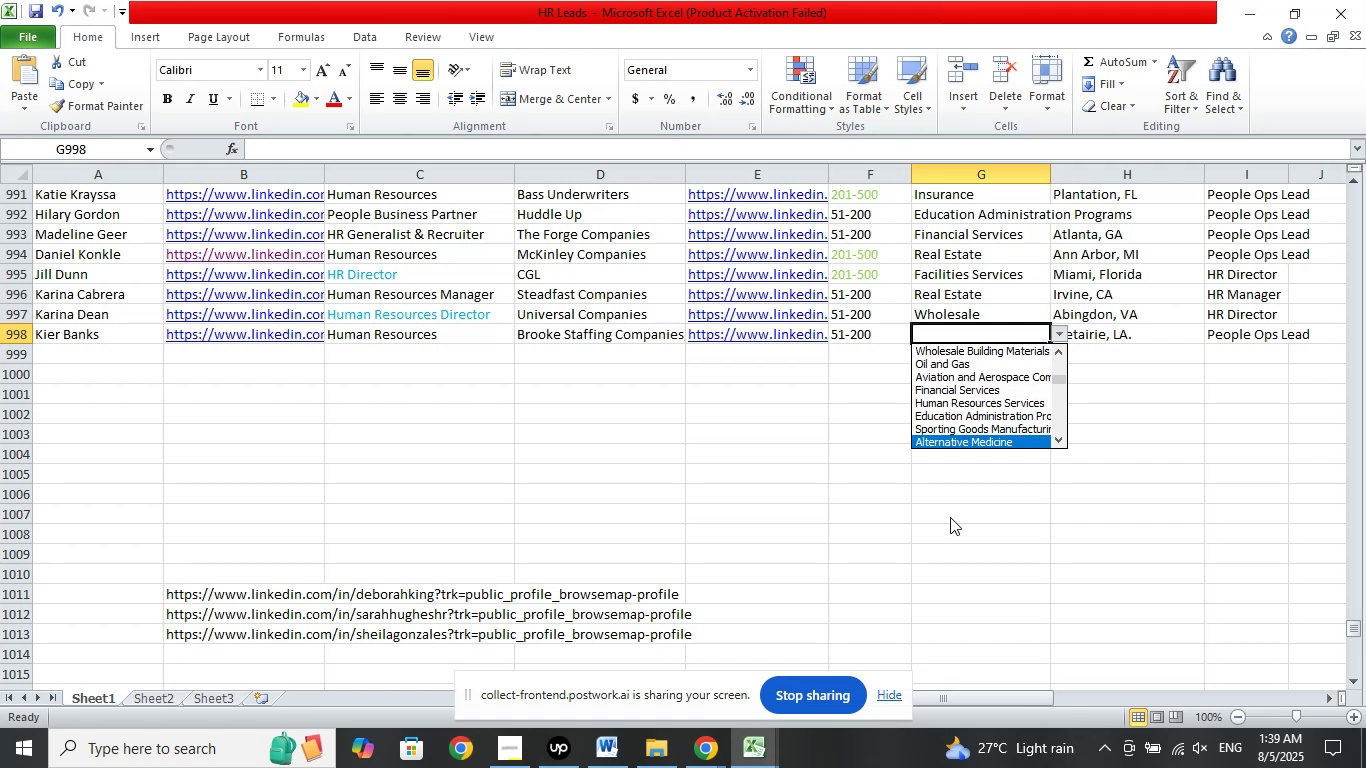 
key(ArrowDown)
 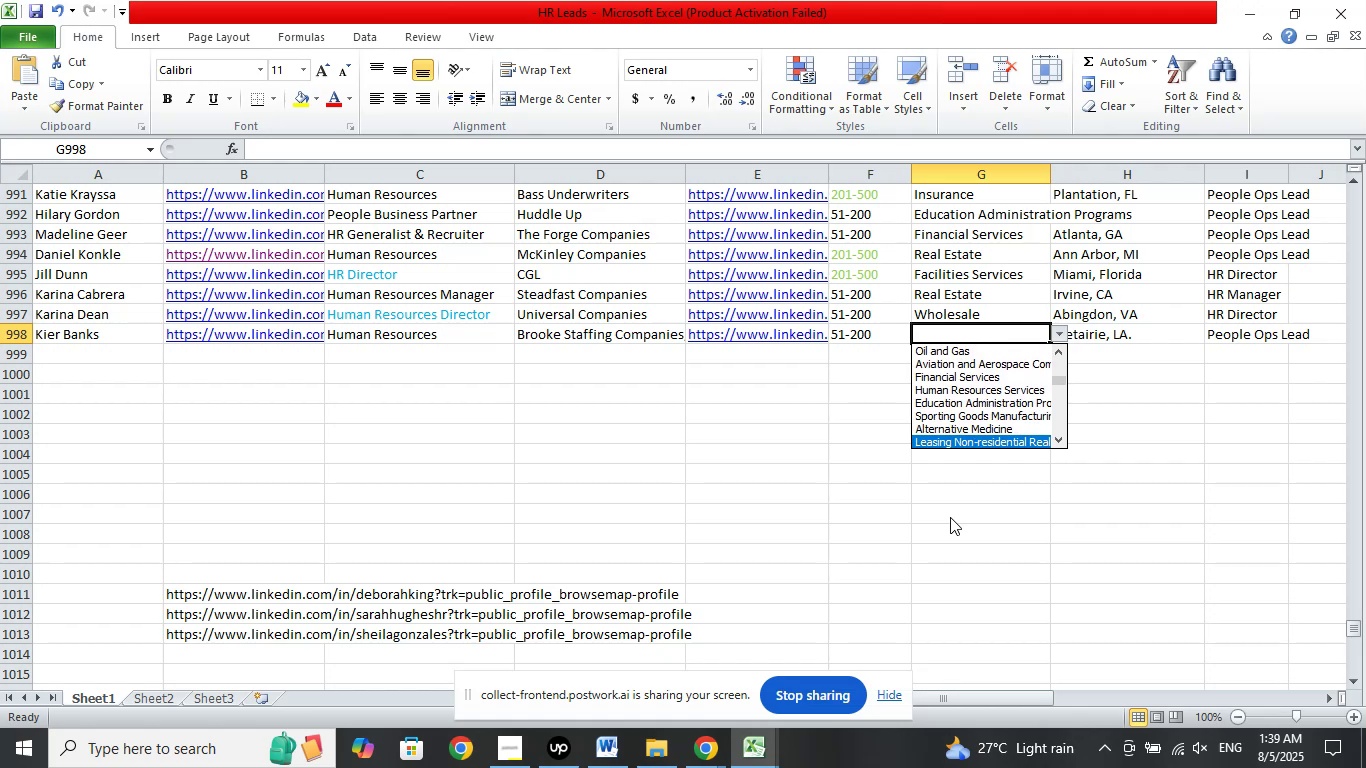 
key(ArrowDown)
 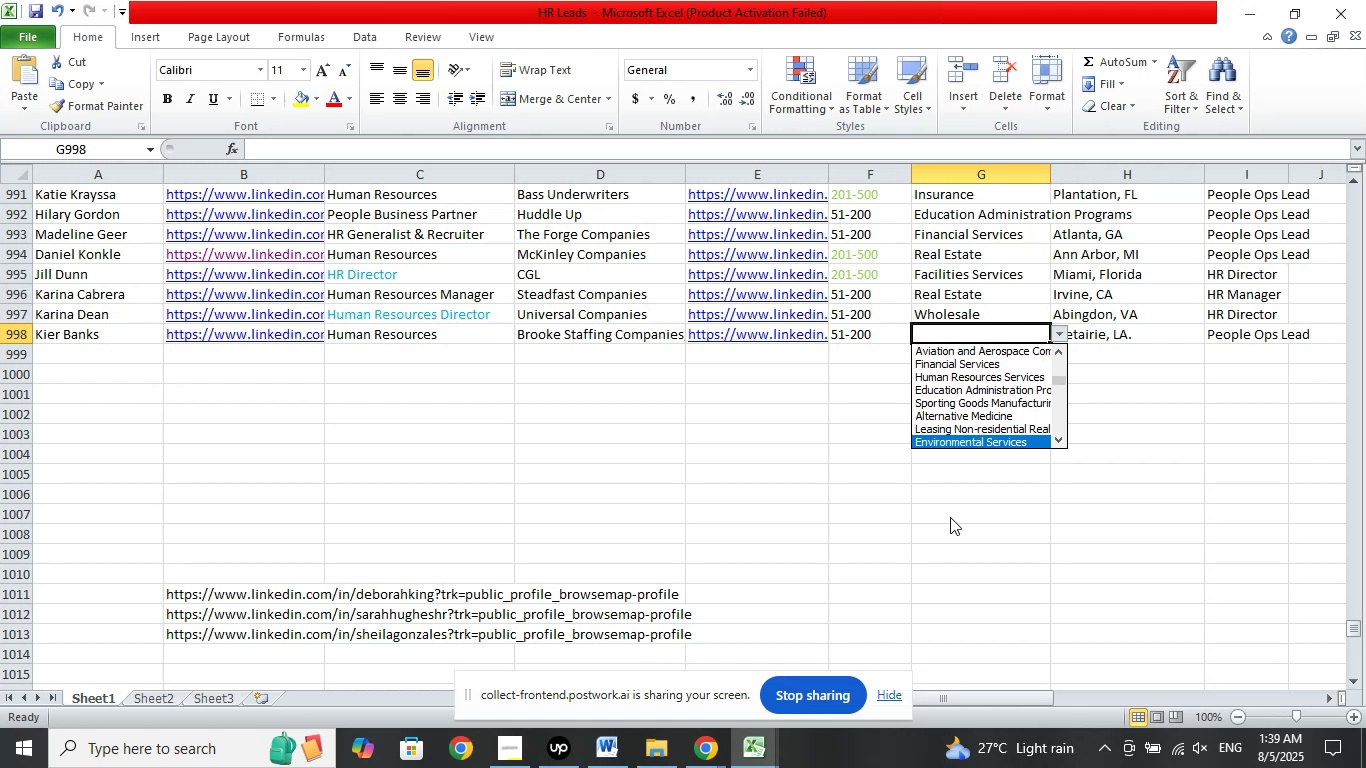 
key(ArrowDown)
 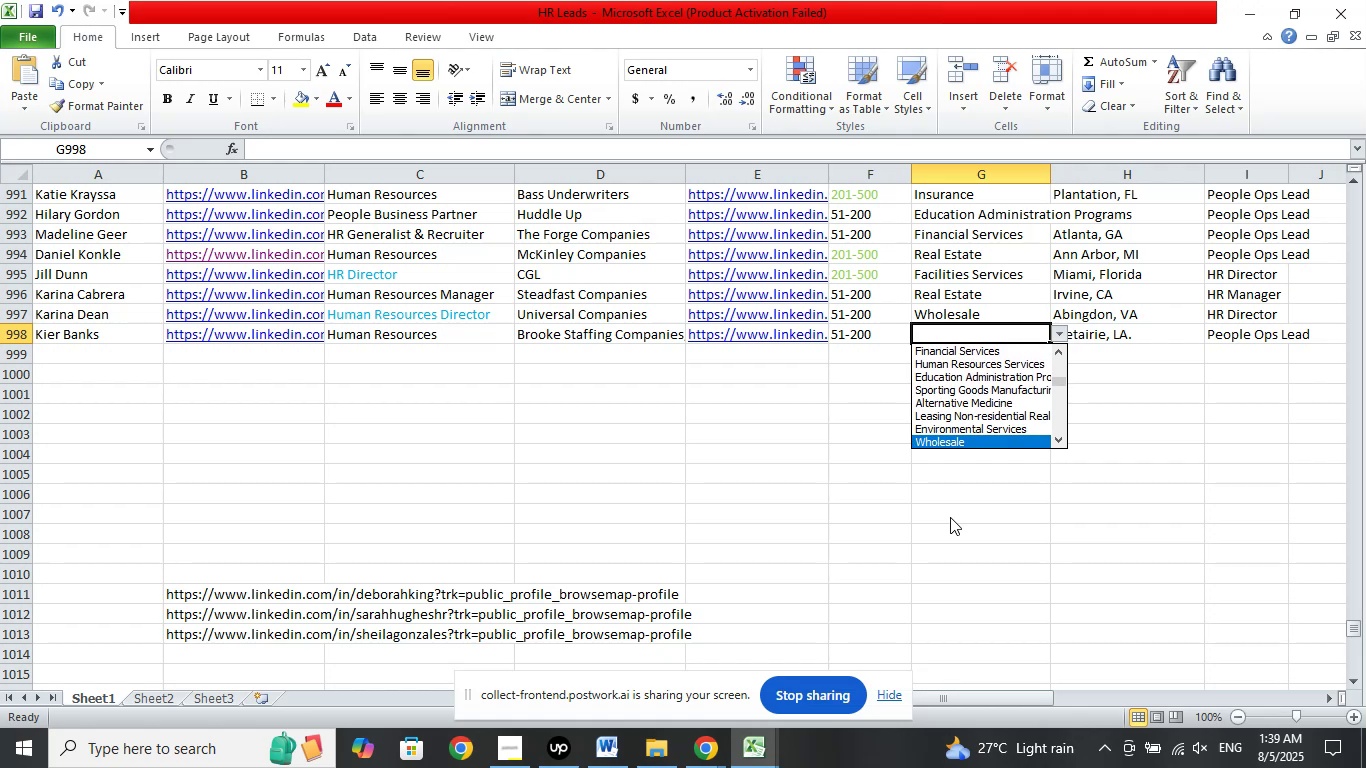 
key(ArrowDown)
 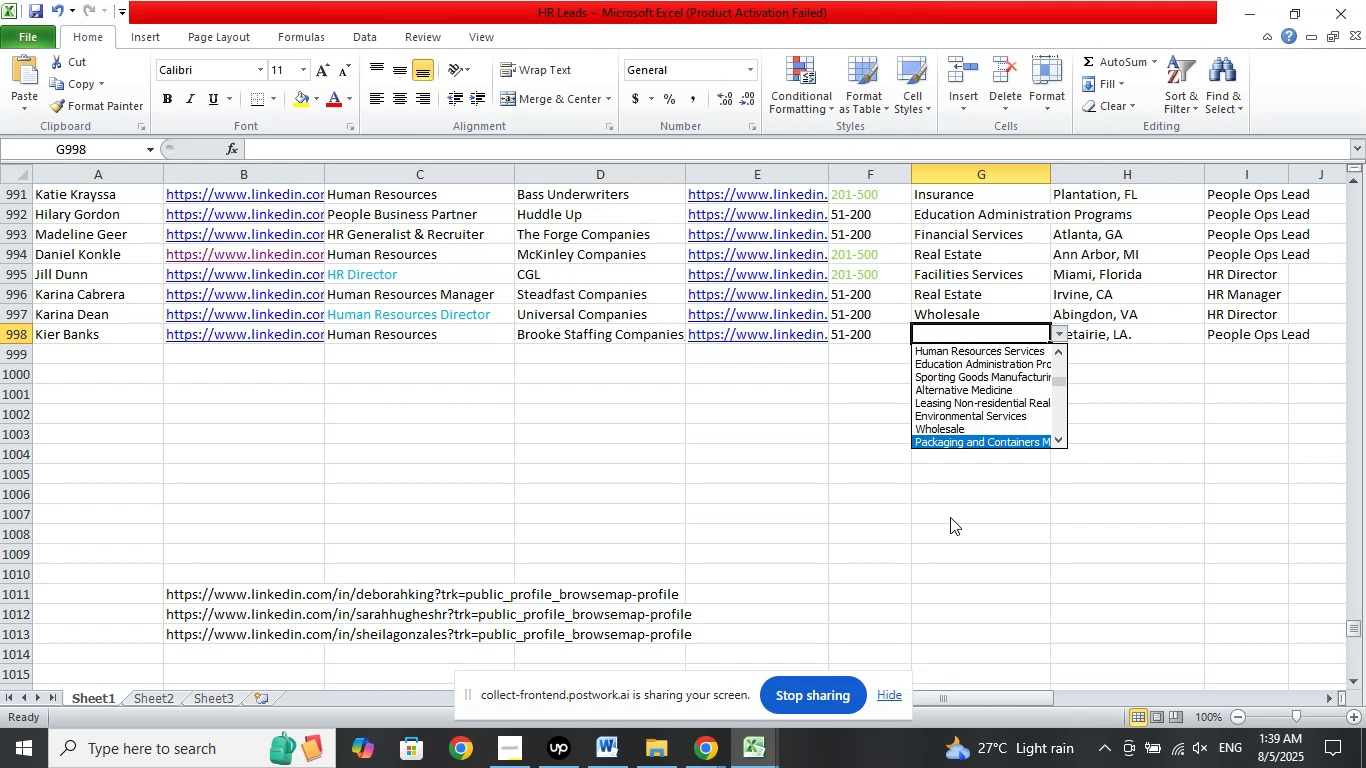 
key(ArrowDown)
 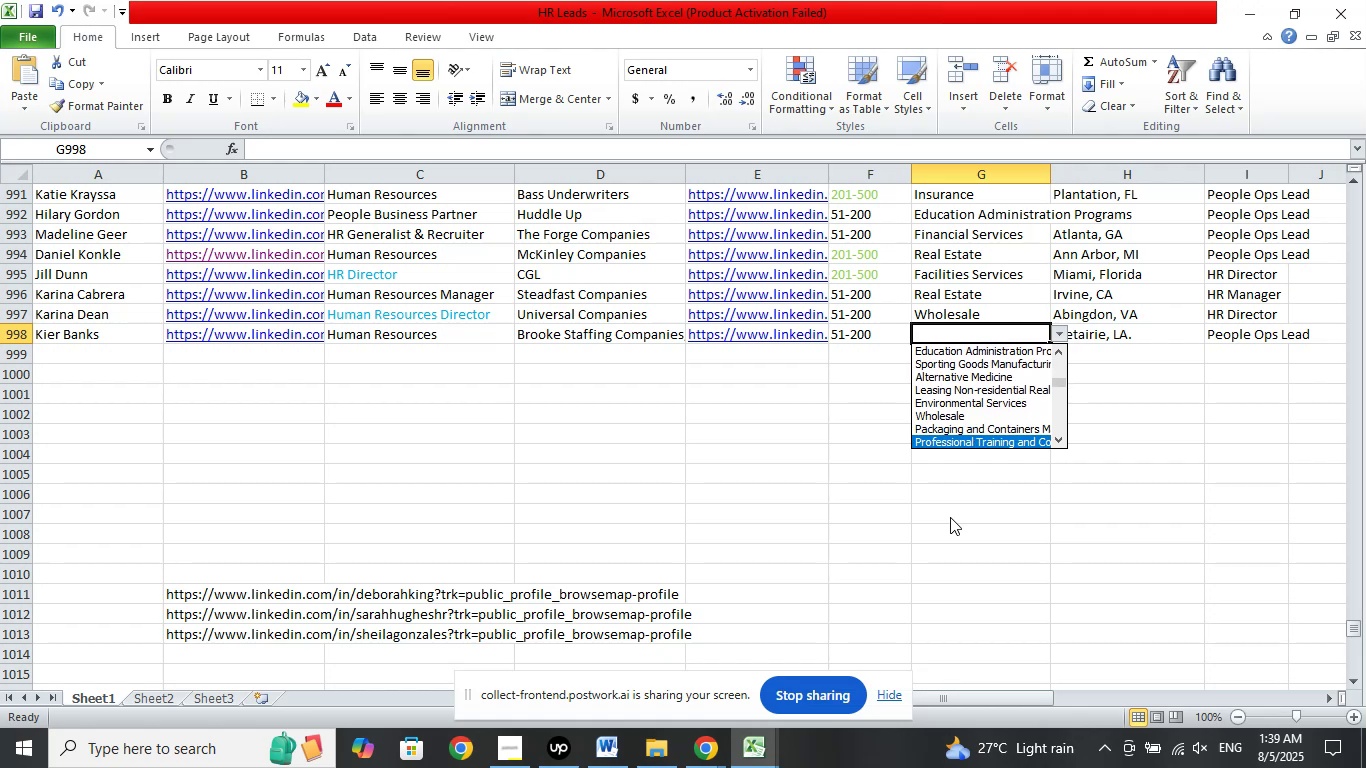 
key(ArrowDown)
 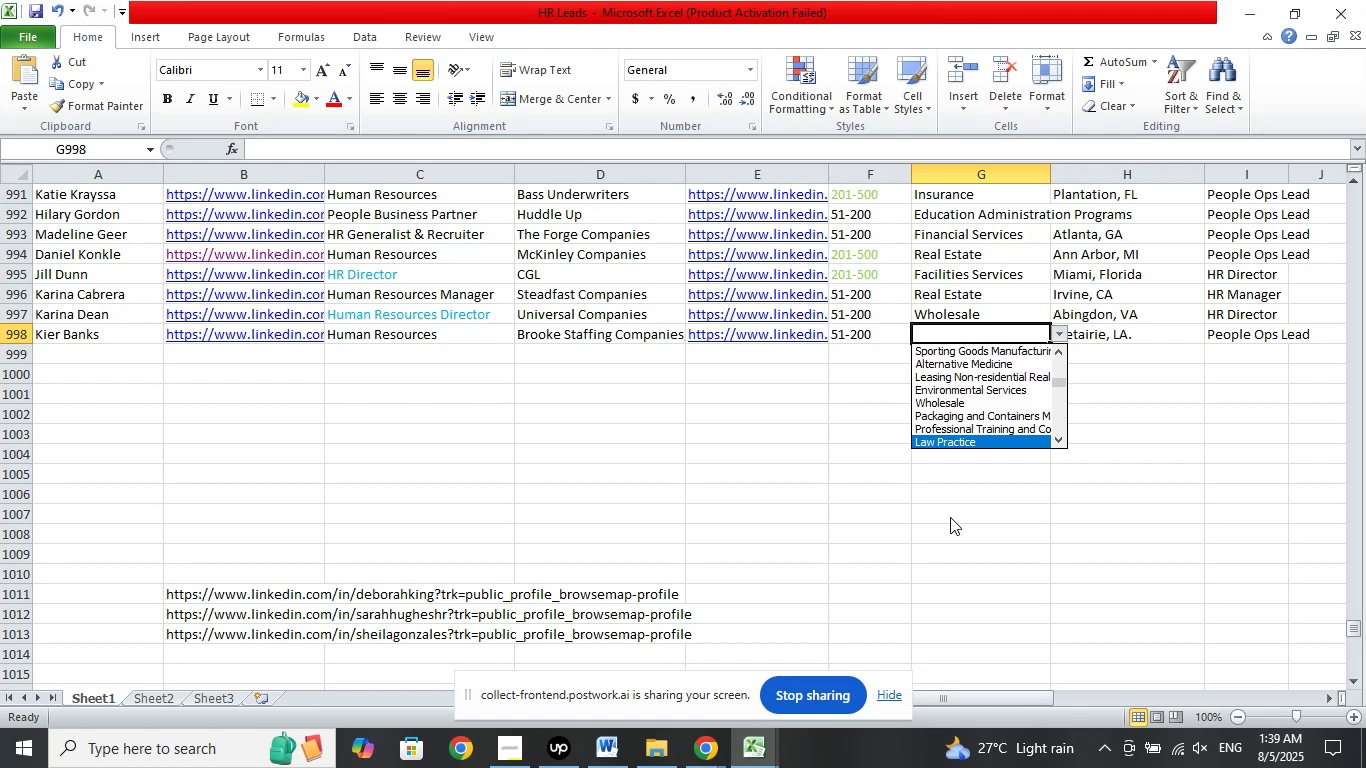 
key(ArrowDown)
 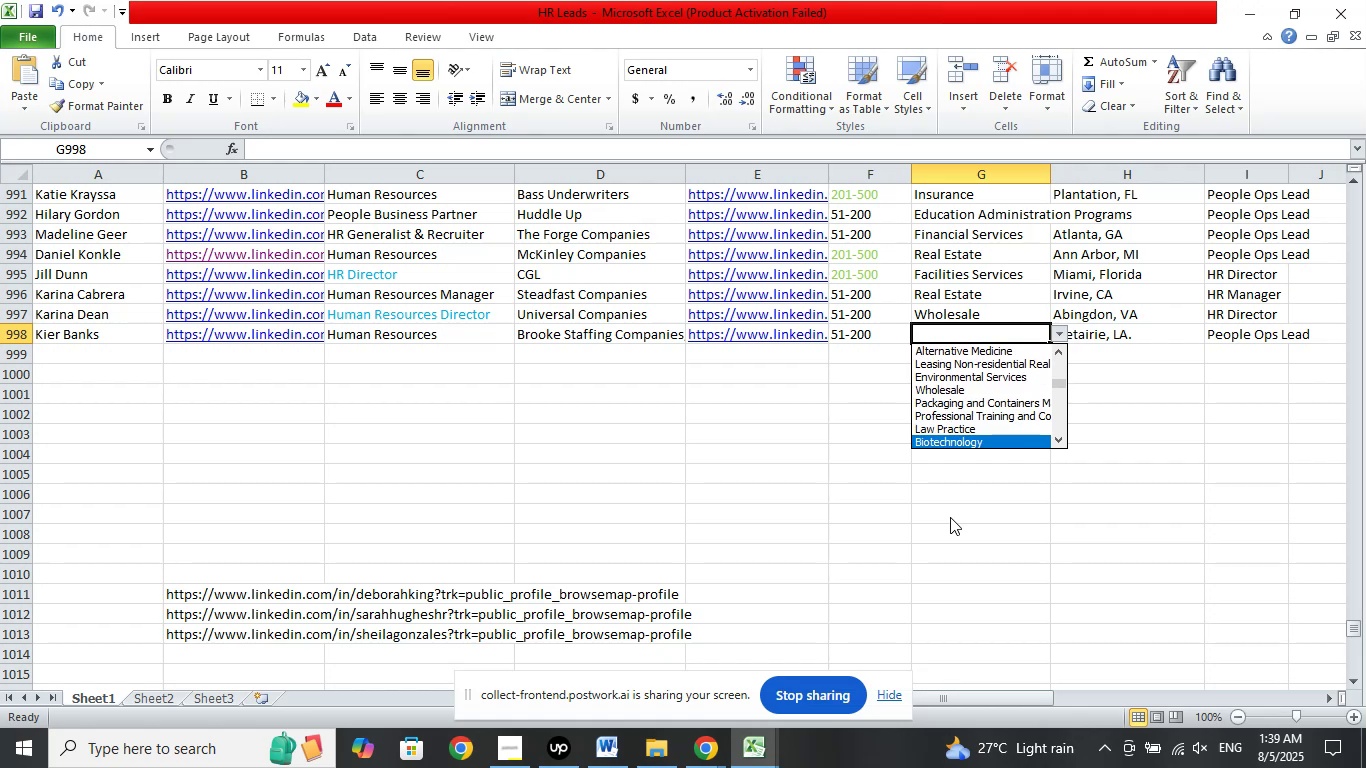 
key(ArrowDown)
 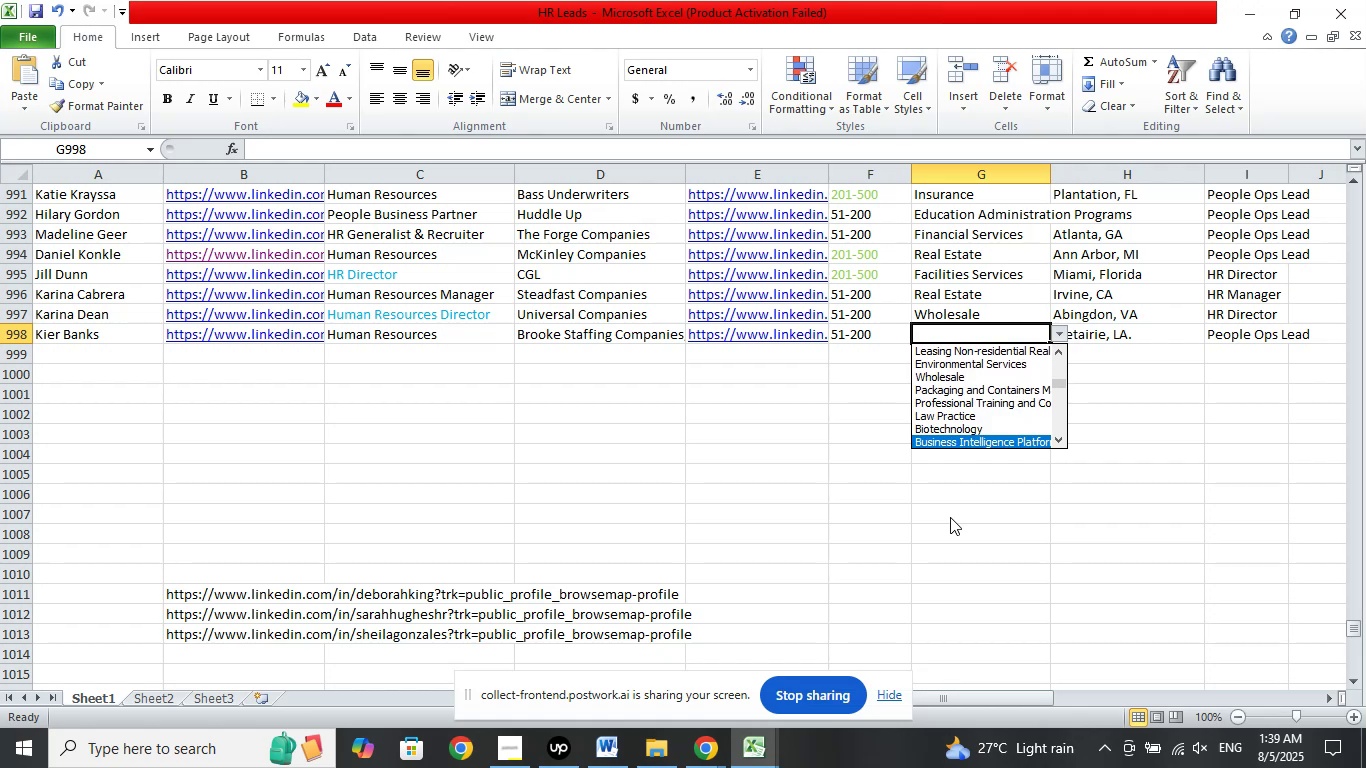 
key(ArrowDown)
 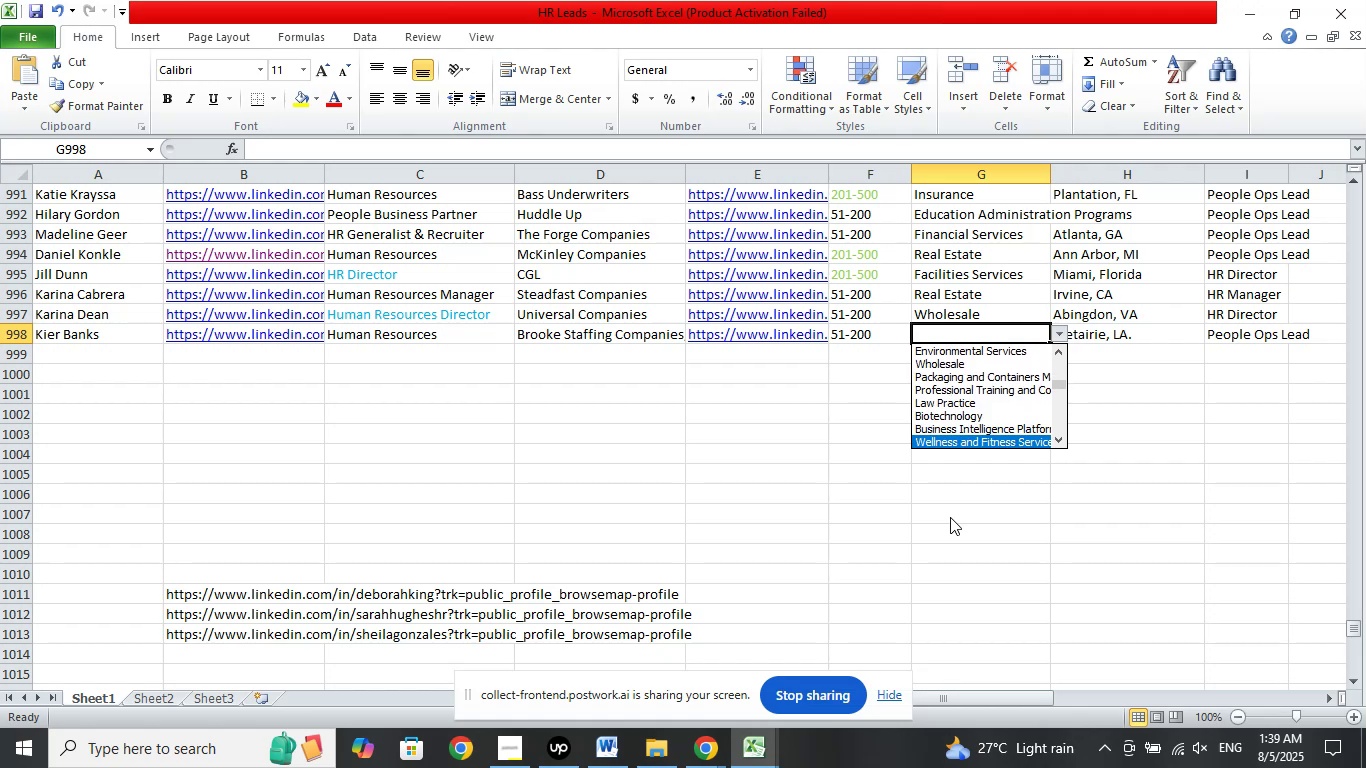 
key(ArrowDown)
 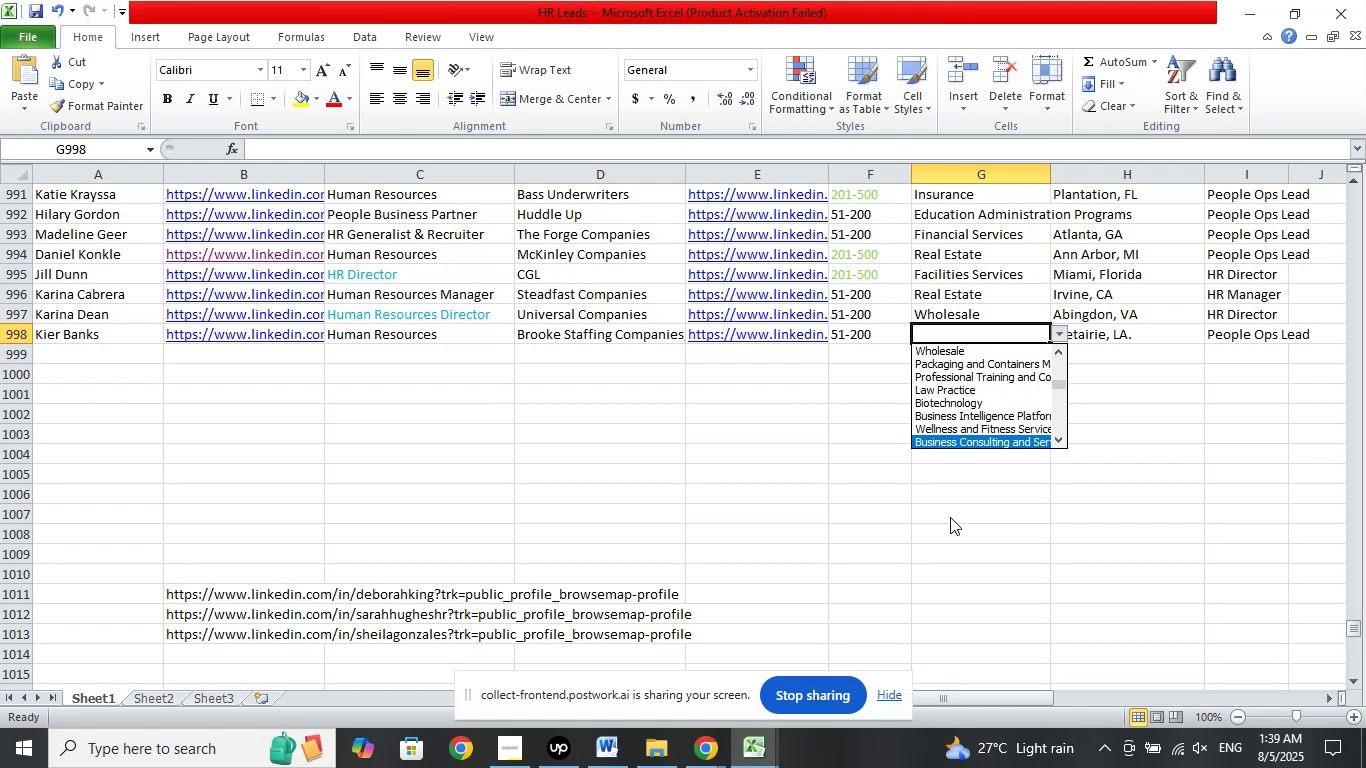 
key(ArrowDown)
 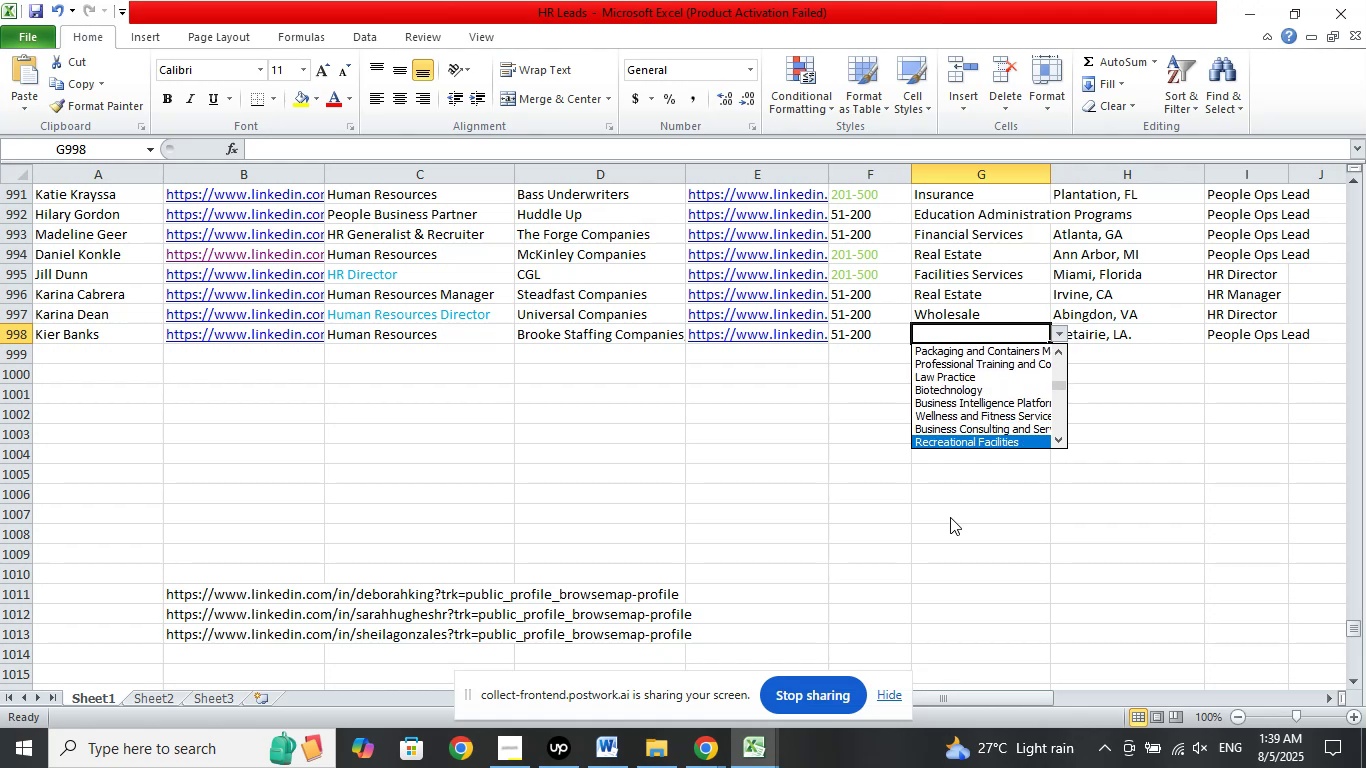 
key(ArrowDown)
 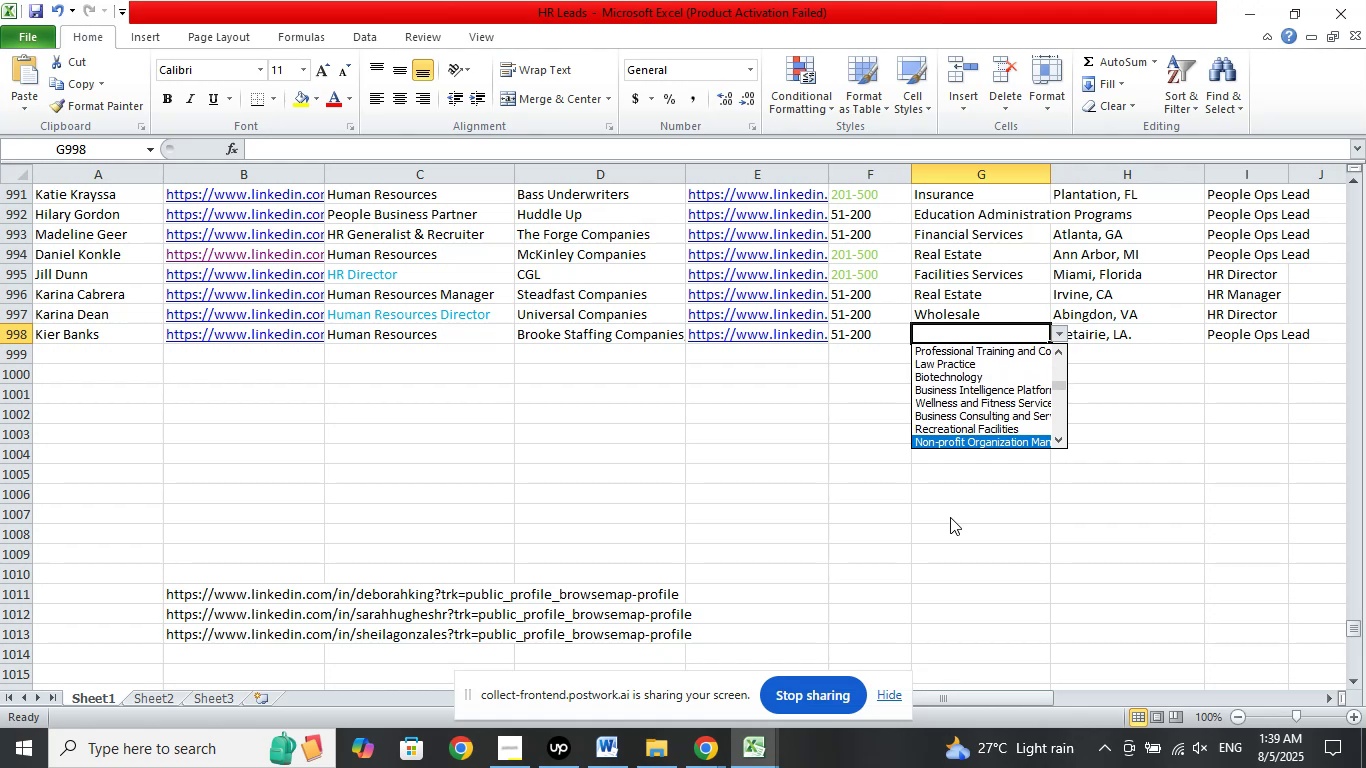 
key(ArrowDown)
 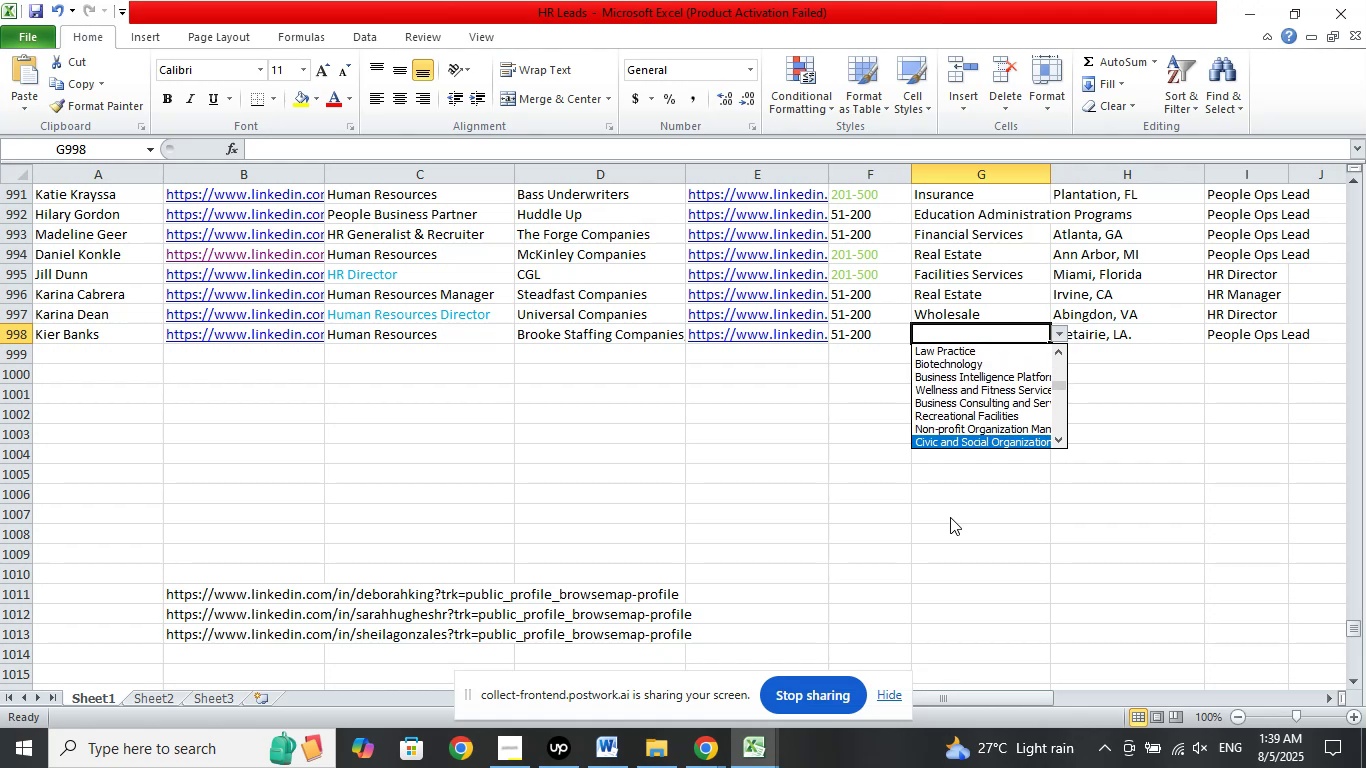 
key(ArrowDown)
 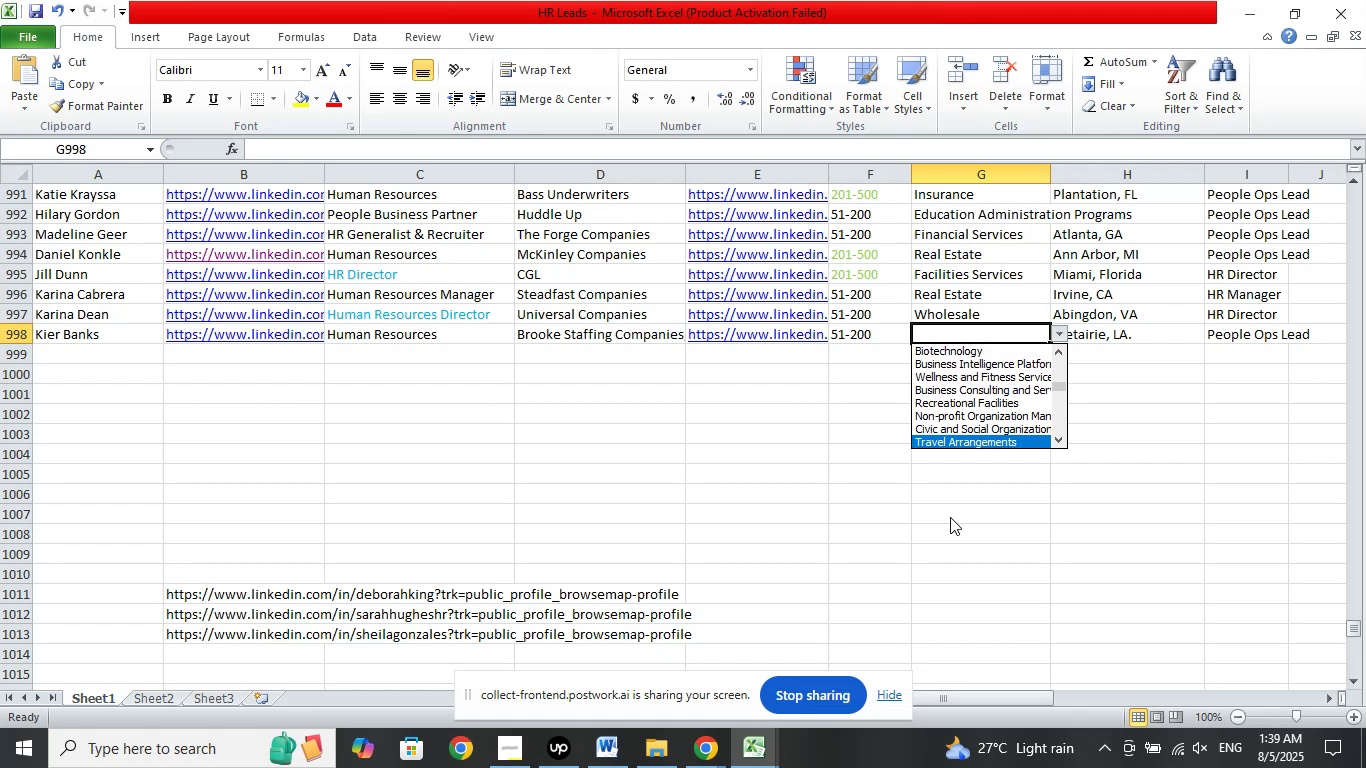 
key(ArrowDown)
 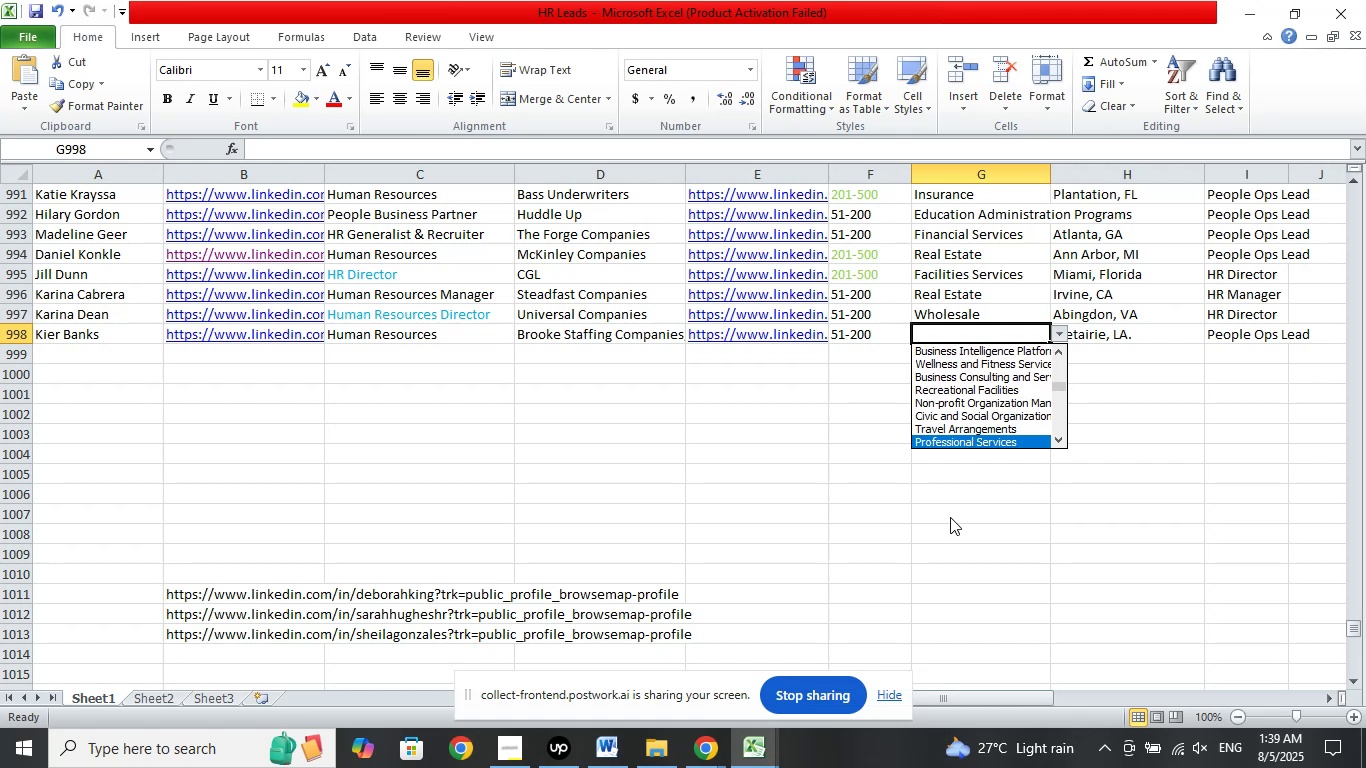 
key(ArrowDown)
 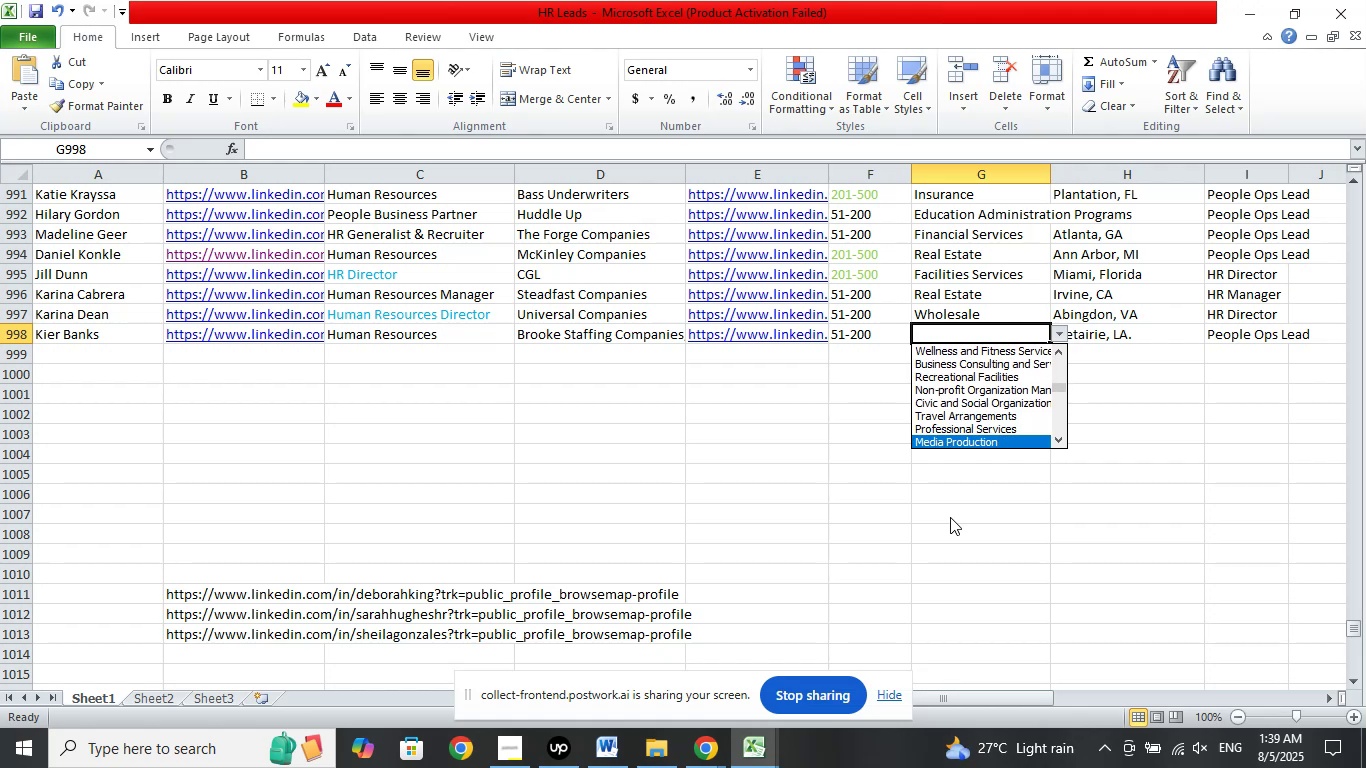 
key(ArrowDown)
 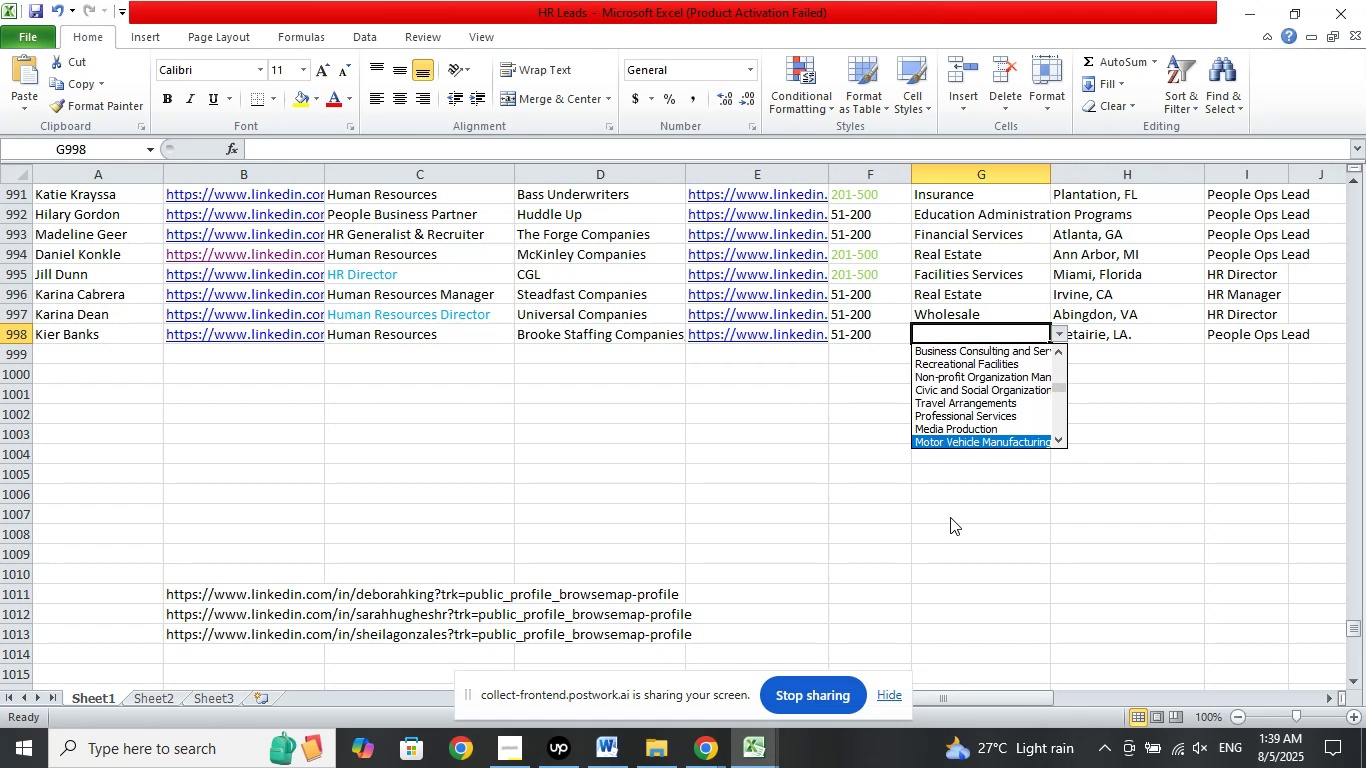 
key(ArrowDown)
 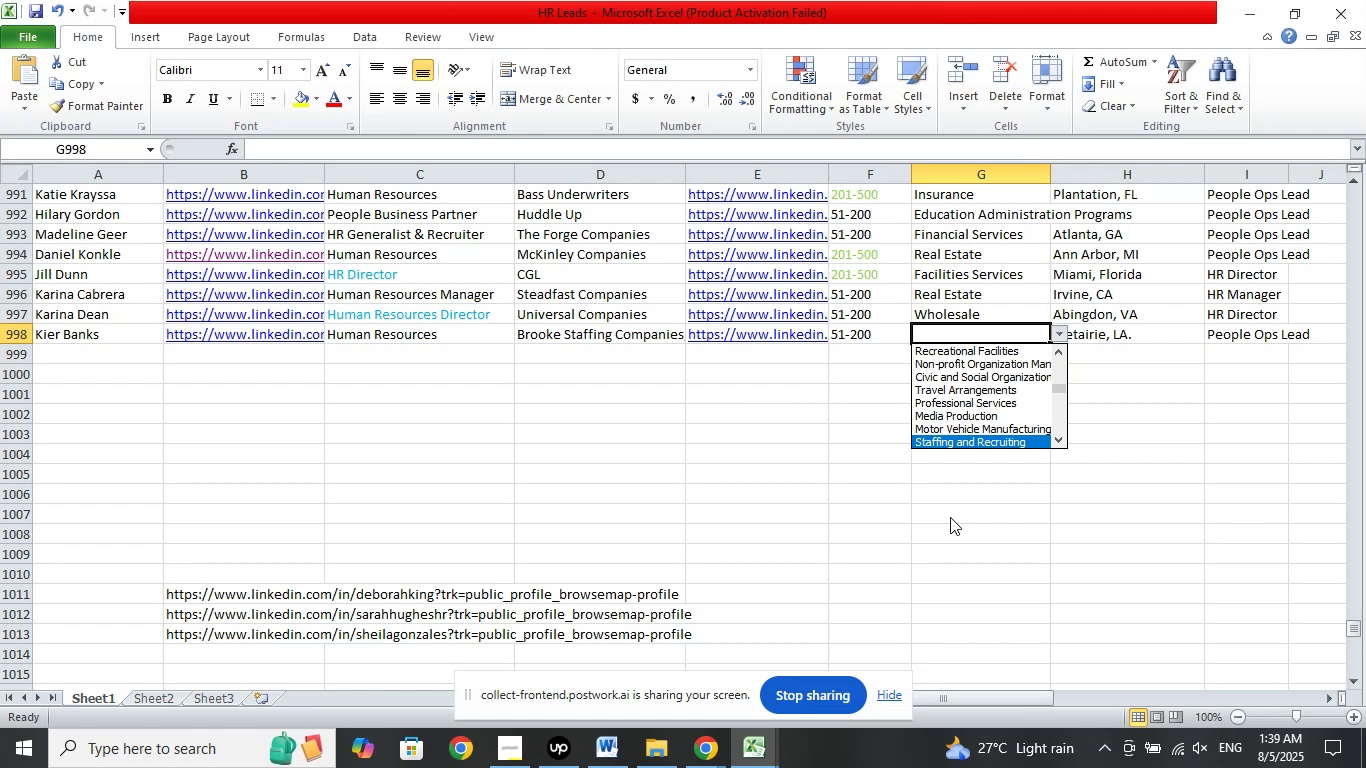 
key(Enter)
 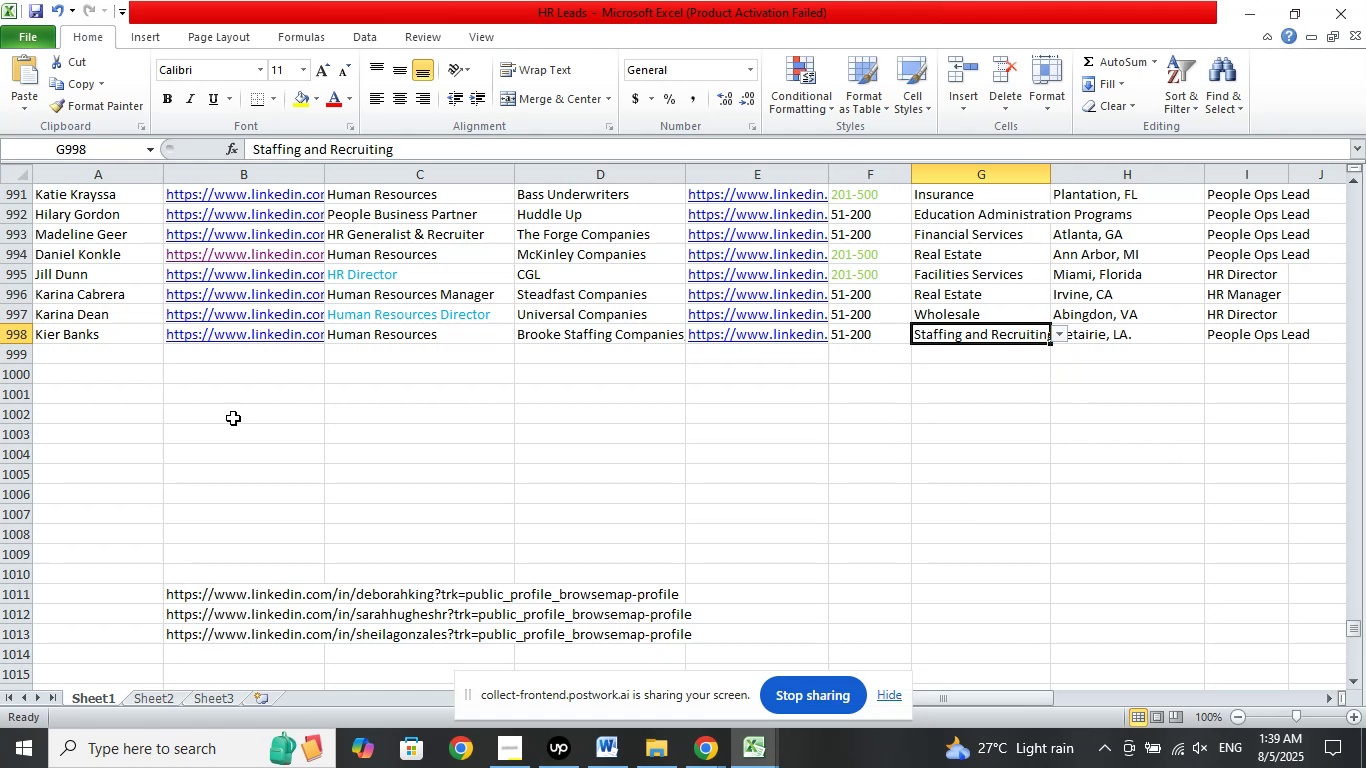 
left_click([89, 364])
 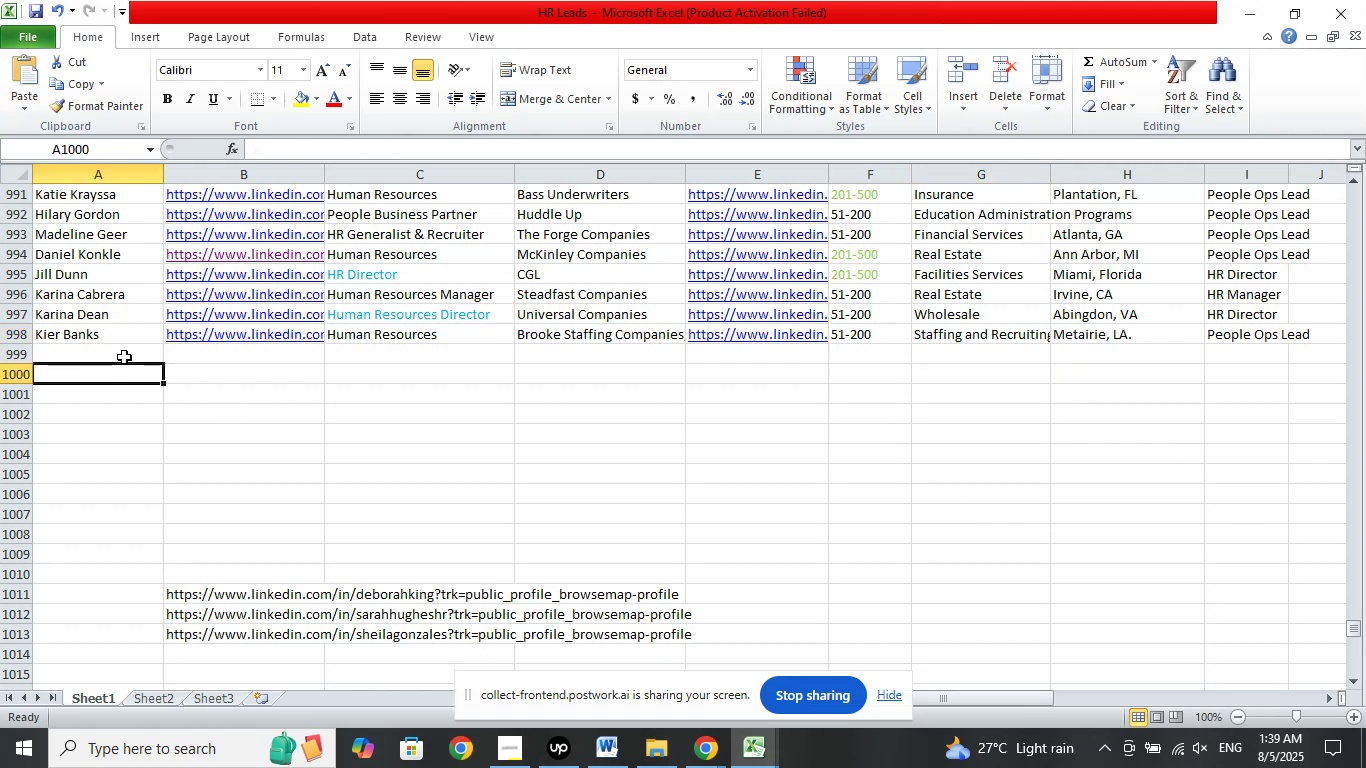 
left_click([124, 356])
 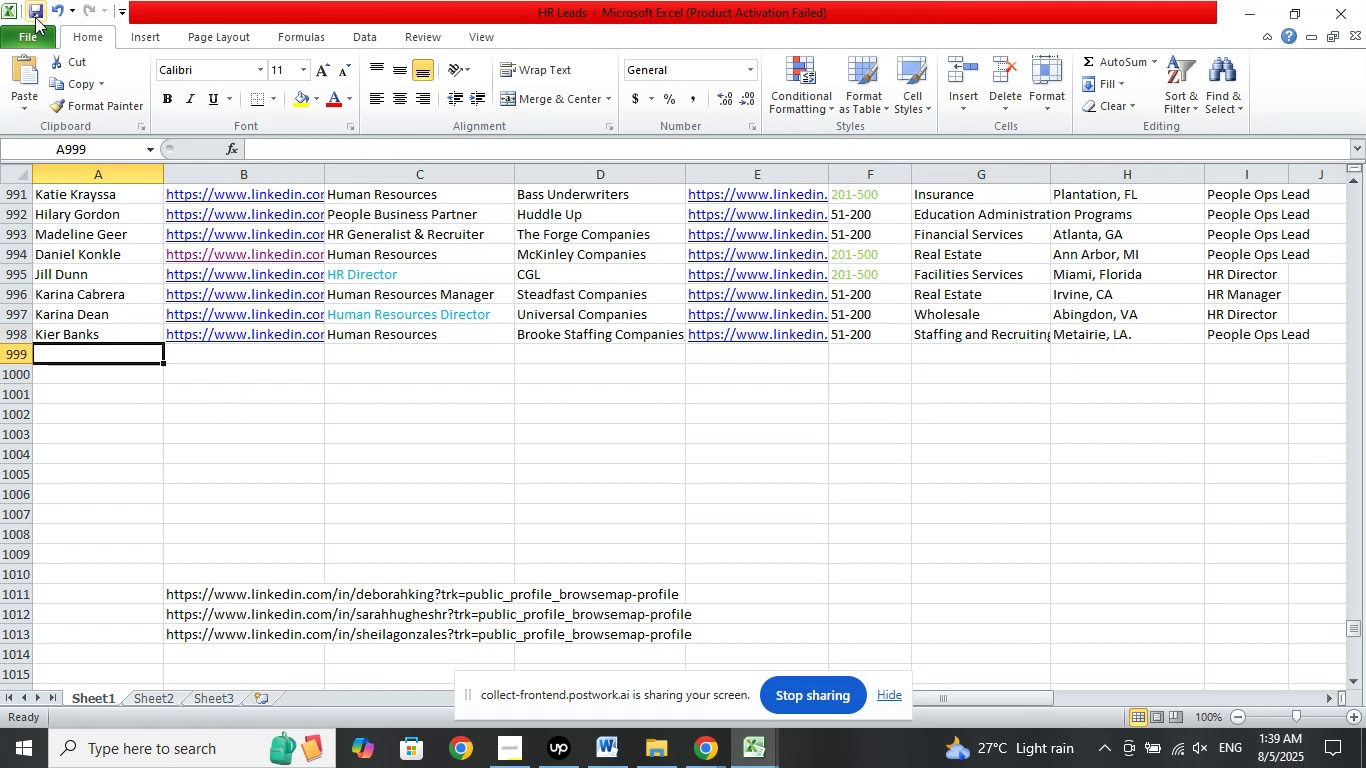 
left_click([35, 14])
 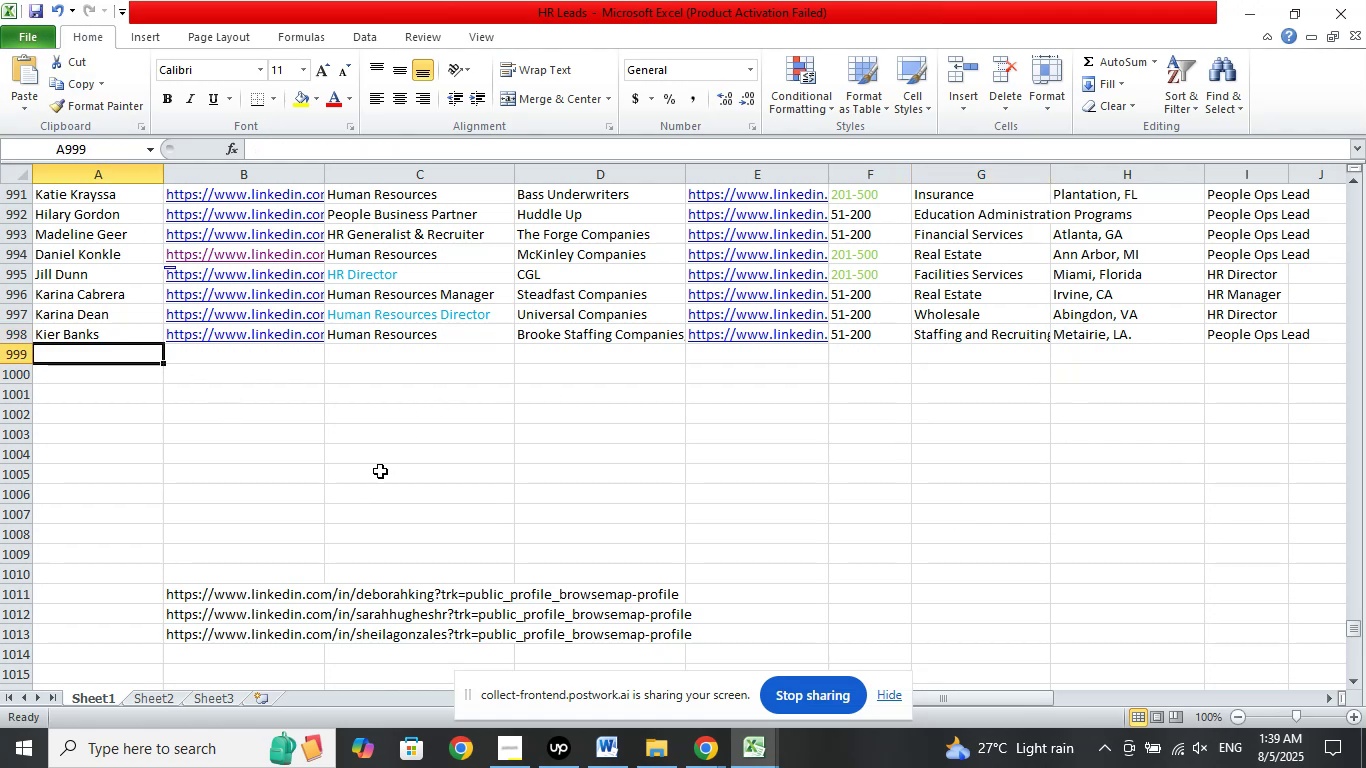 
scroll: coordinate [368, 478], scroll_direction: down, amount: 3.0
 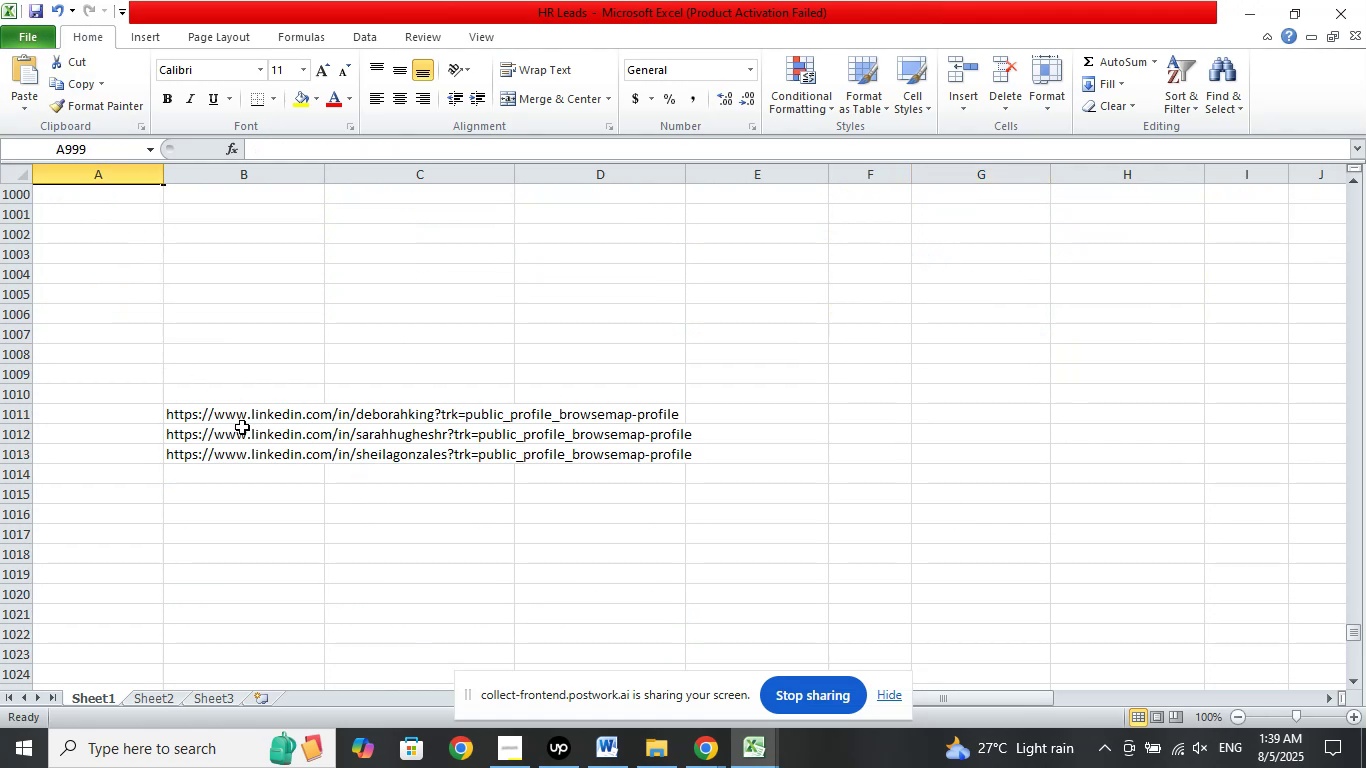 
left_click_drag(start_coordinate=[248, 416], to_coordinate=[248, 455])
 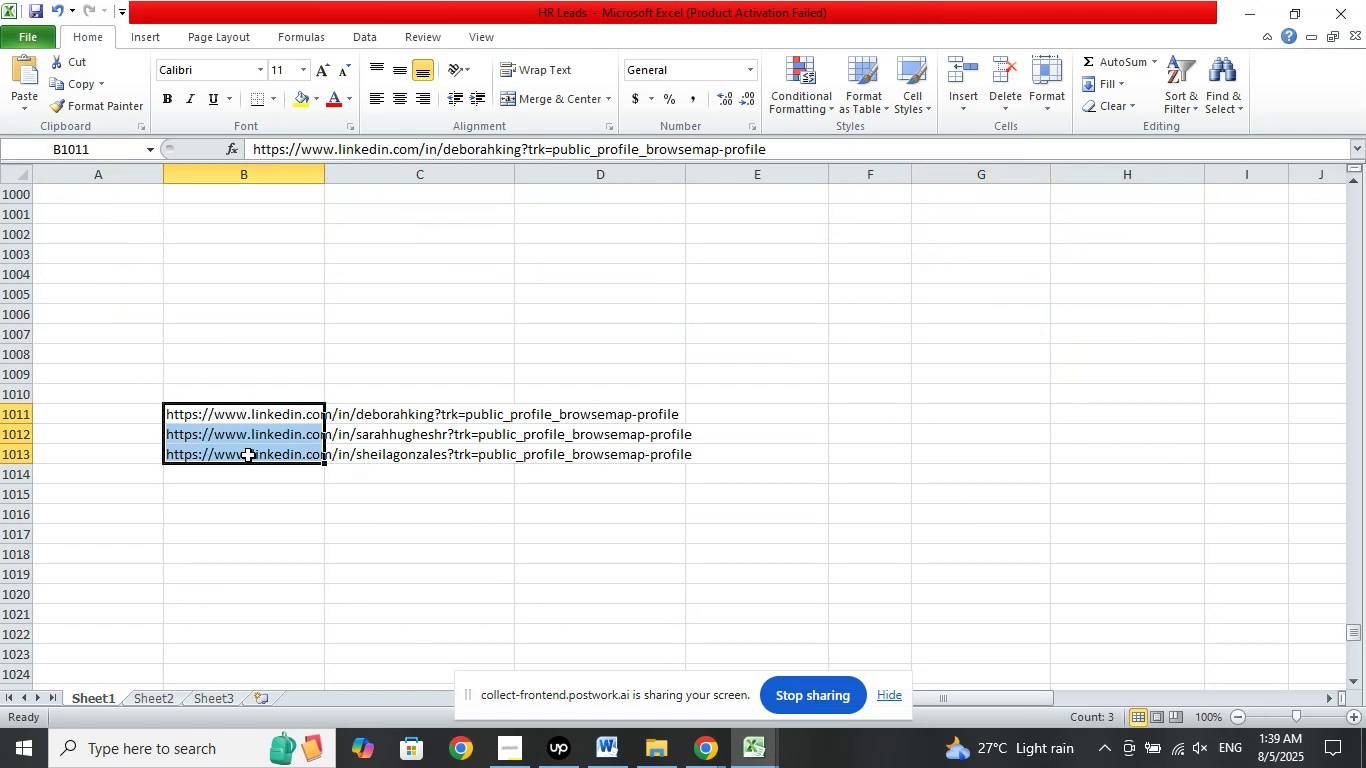 
right_click([248, 455])
 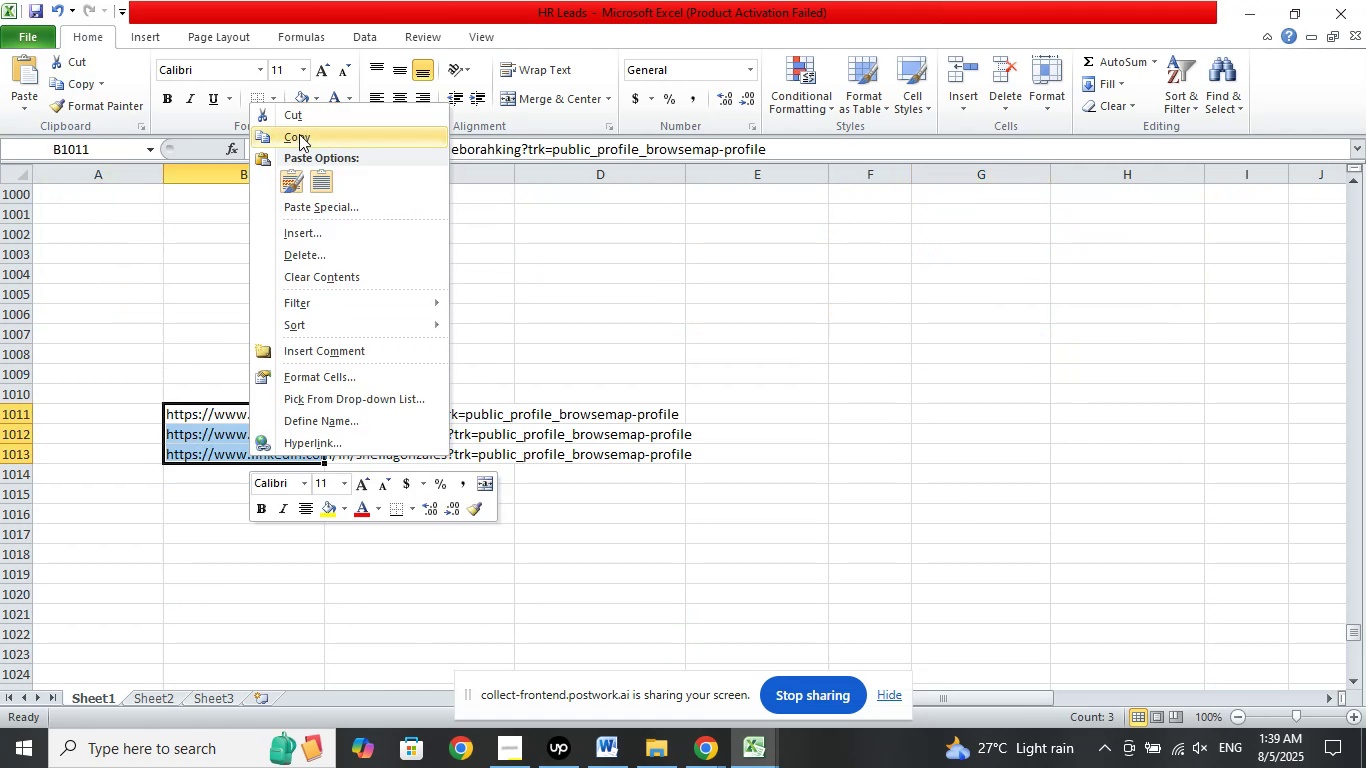 
left_click([298, 112])
 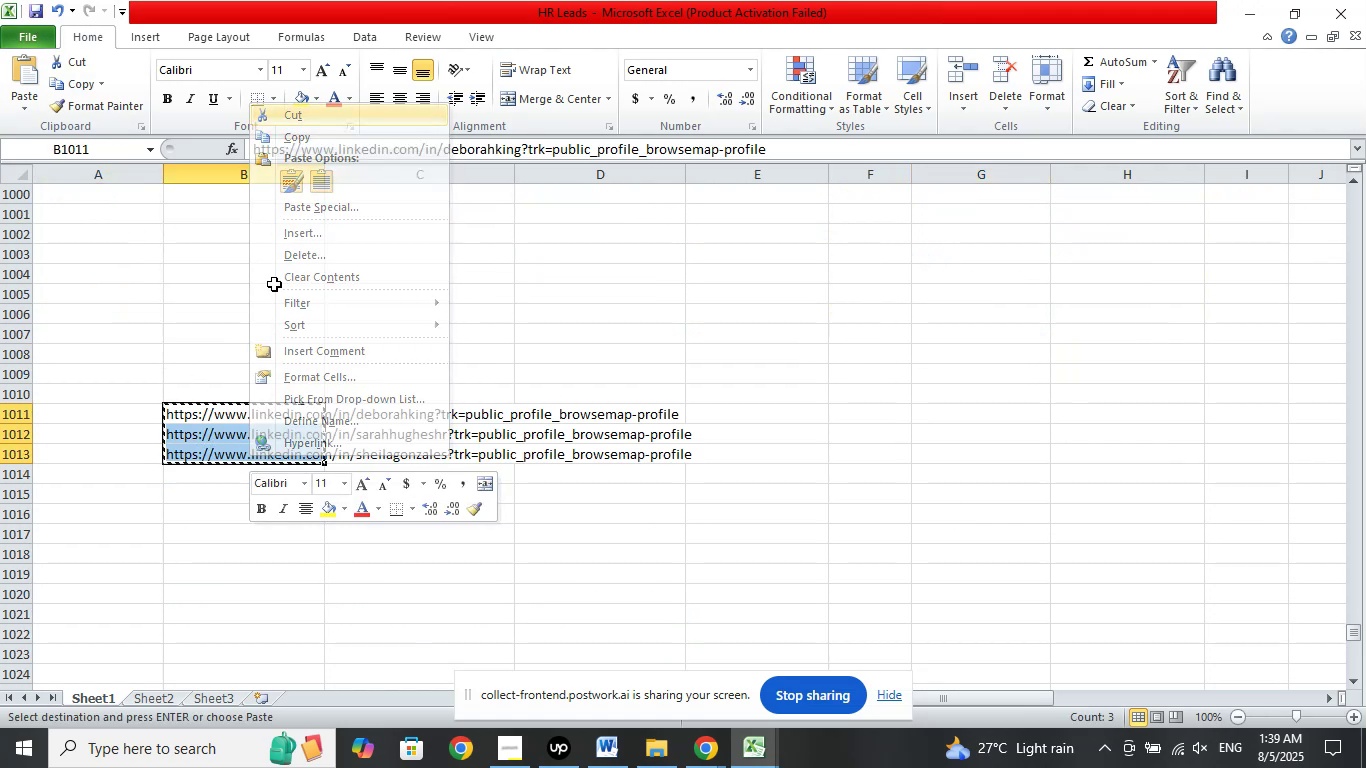 
scroll: coordinate [260, 415], scroll_direction: down, amount: 4.0
 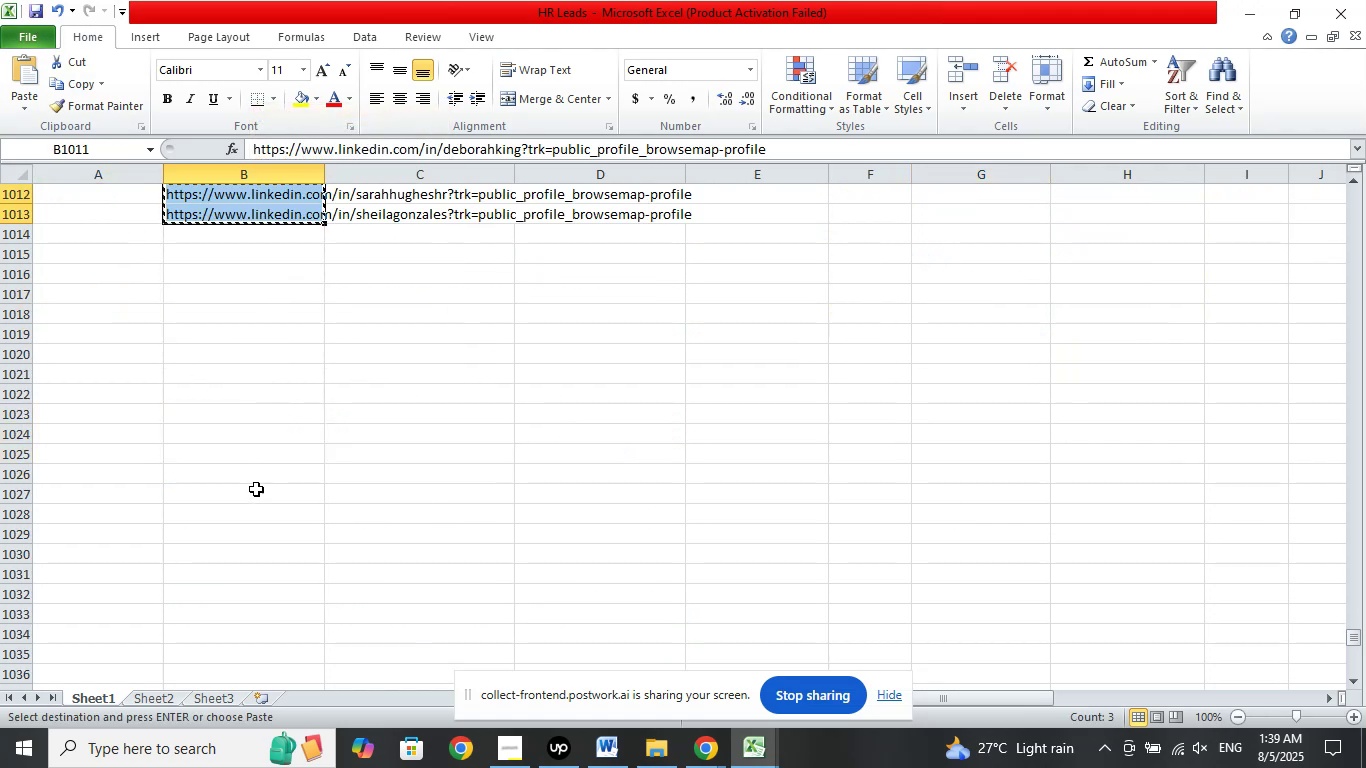 
right_click([256, 499])
 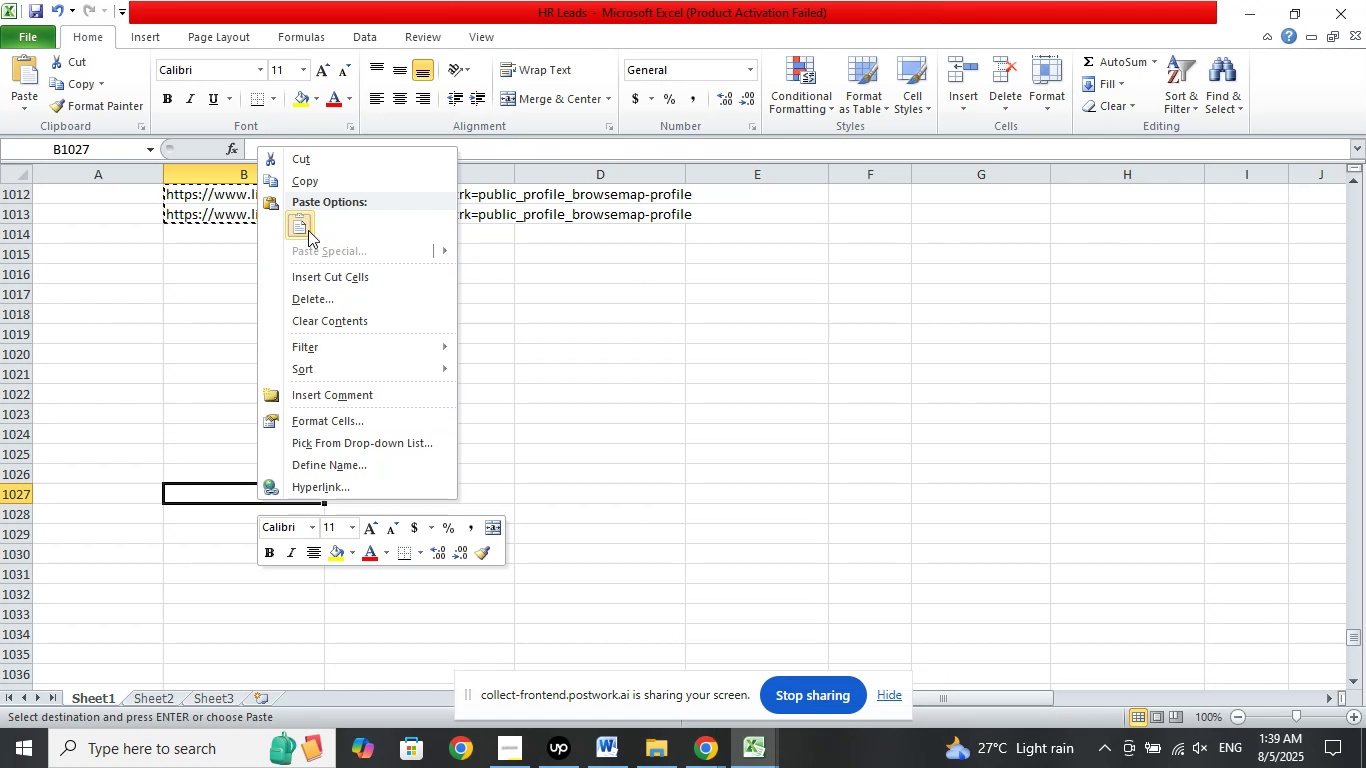 
left_click([299, 222])
 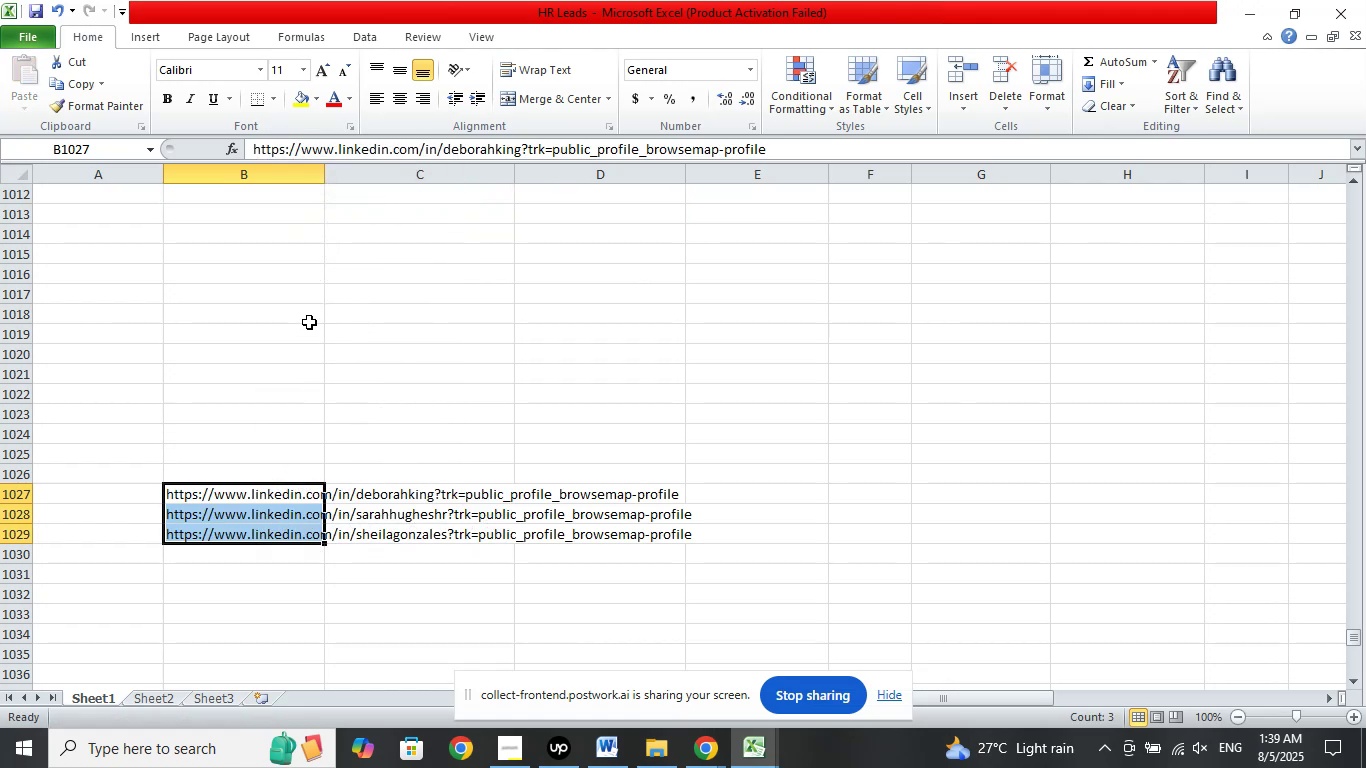 
left_click([312, 313])
 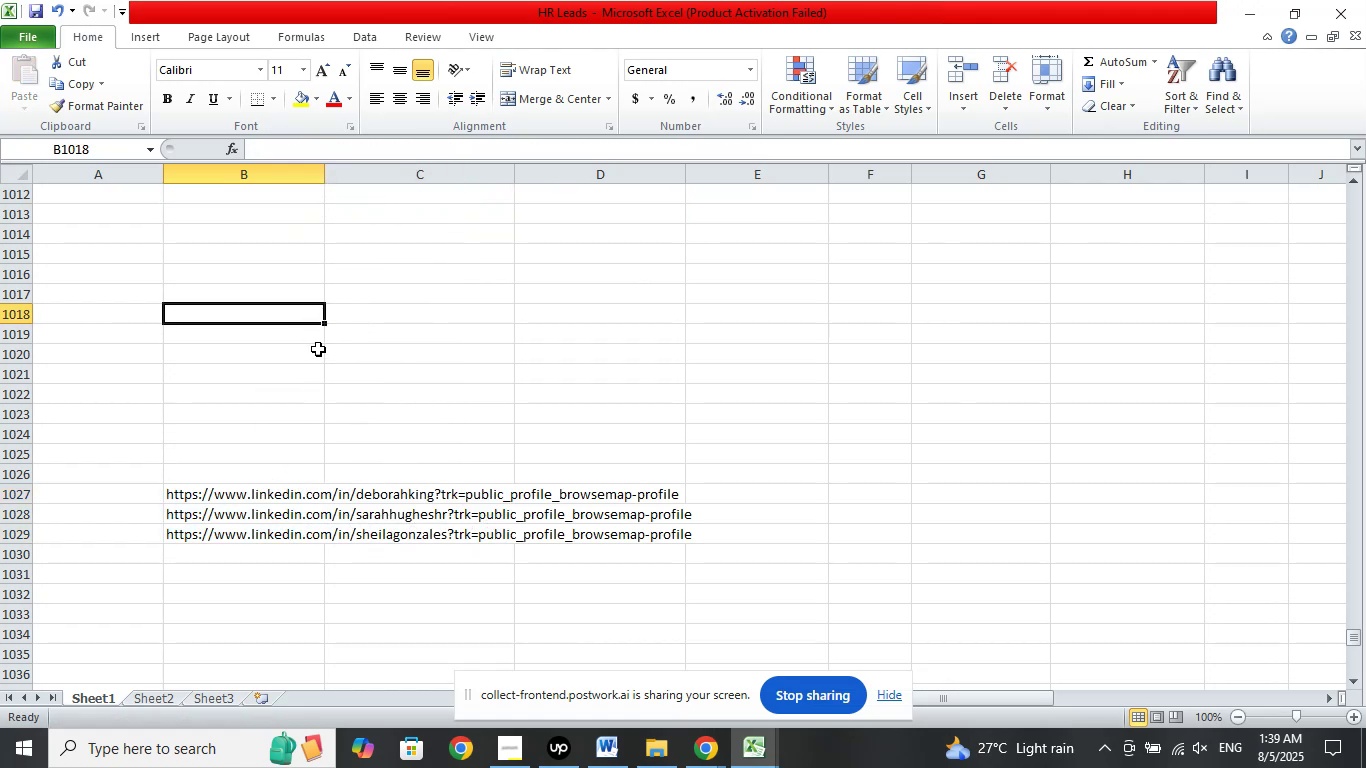 
scroll: coordinate [309, 359], scroll_direction: up, amount: 7.0
 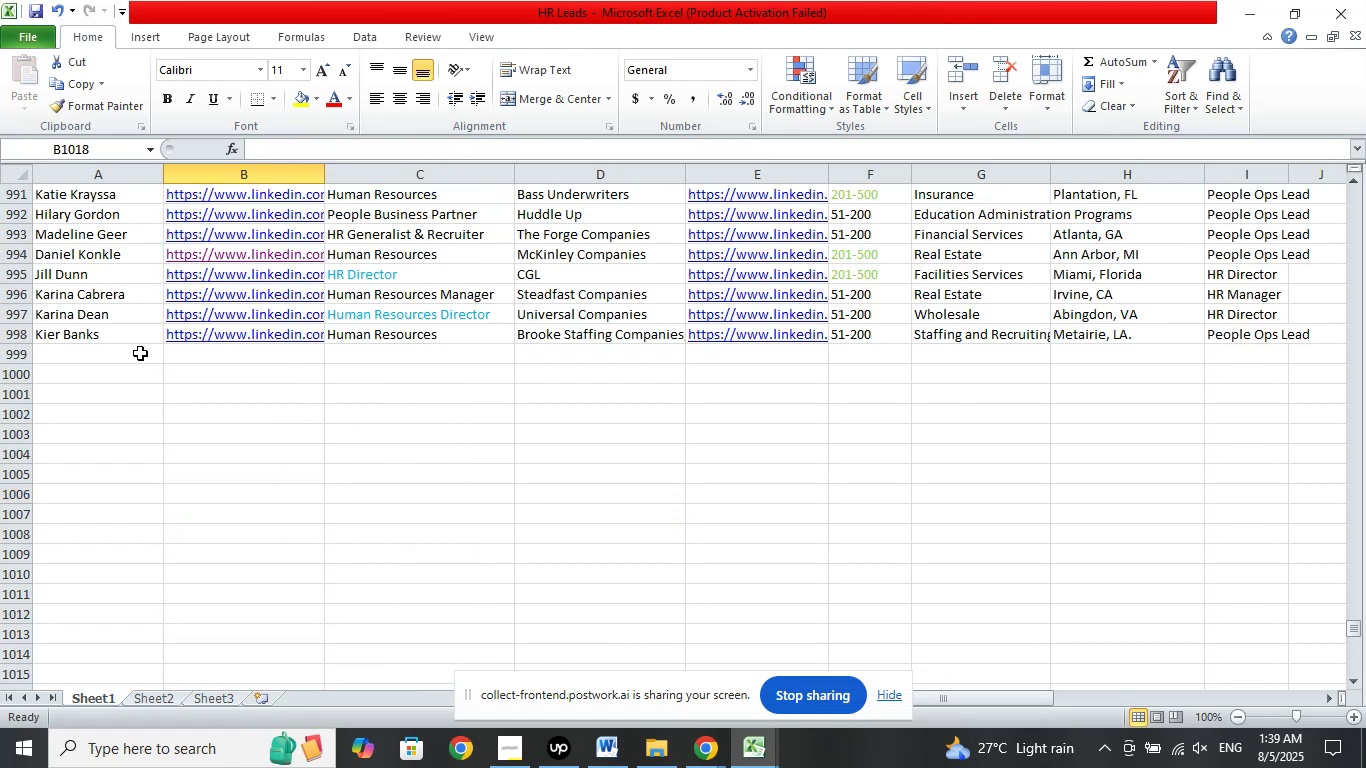 
left_click([139, 355])
 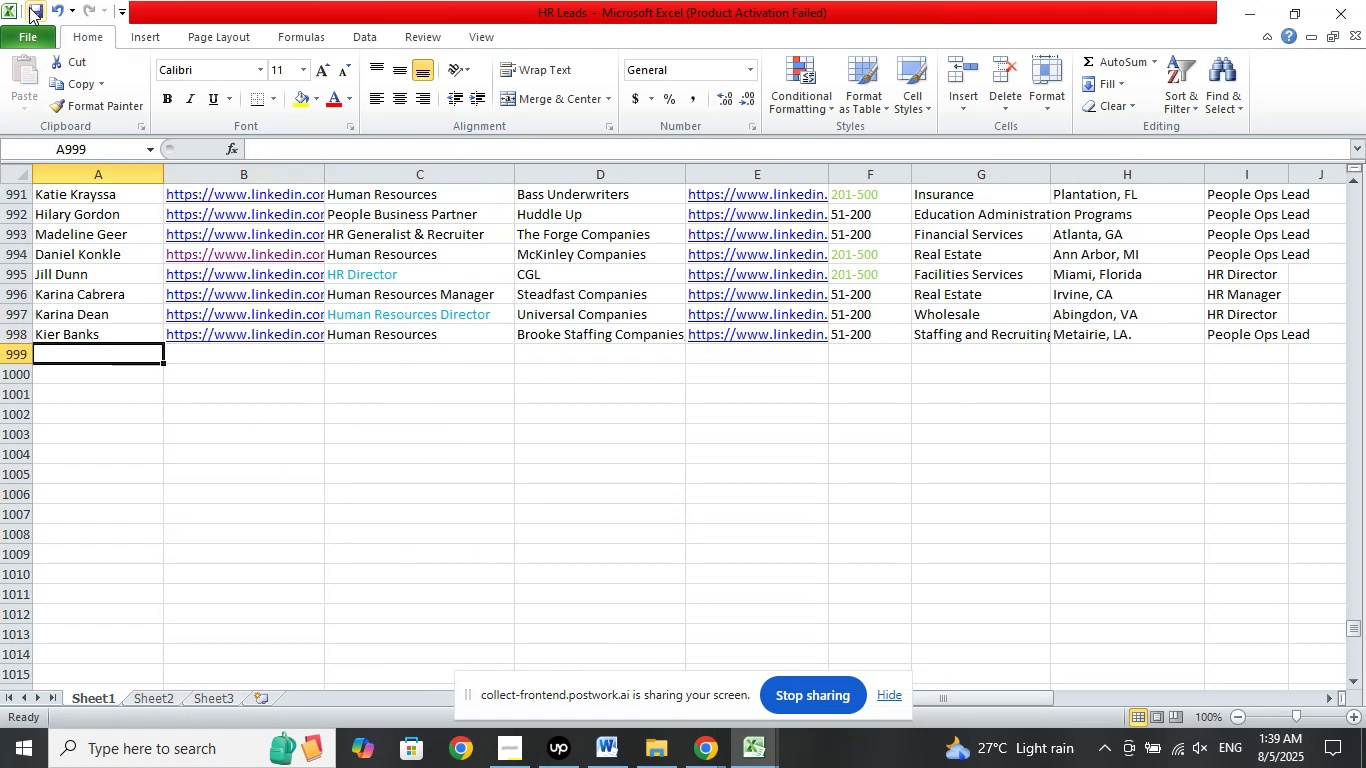 
left_click([29, 7])
 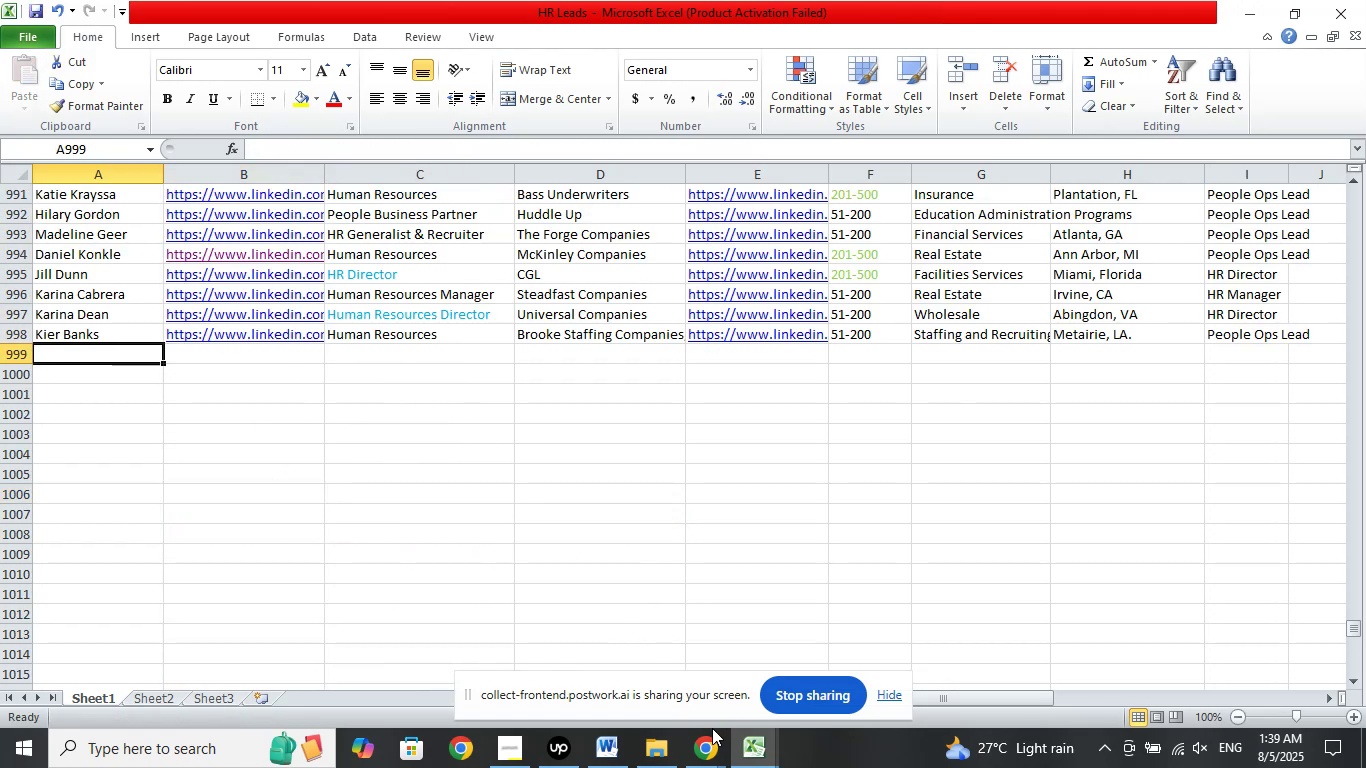 
left_click([703, 742])
 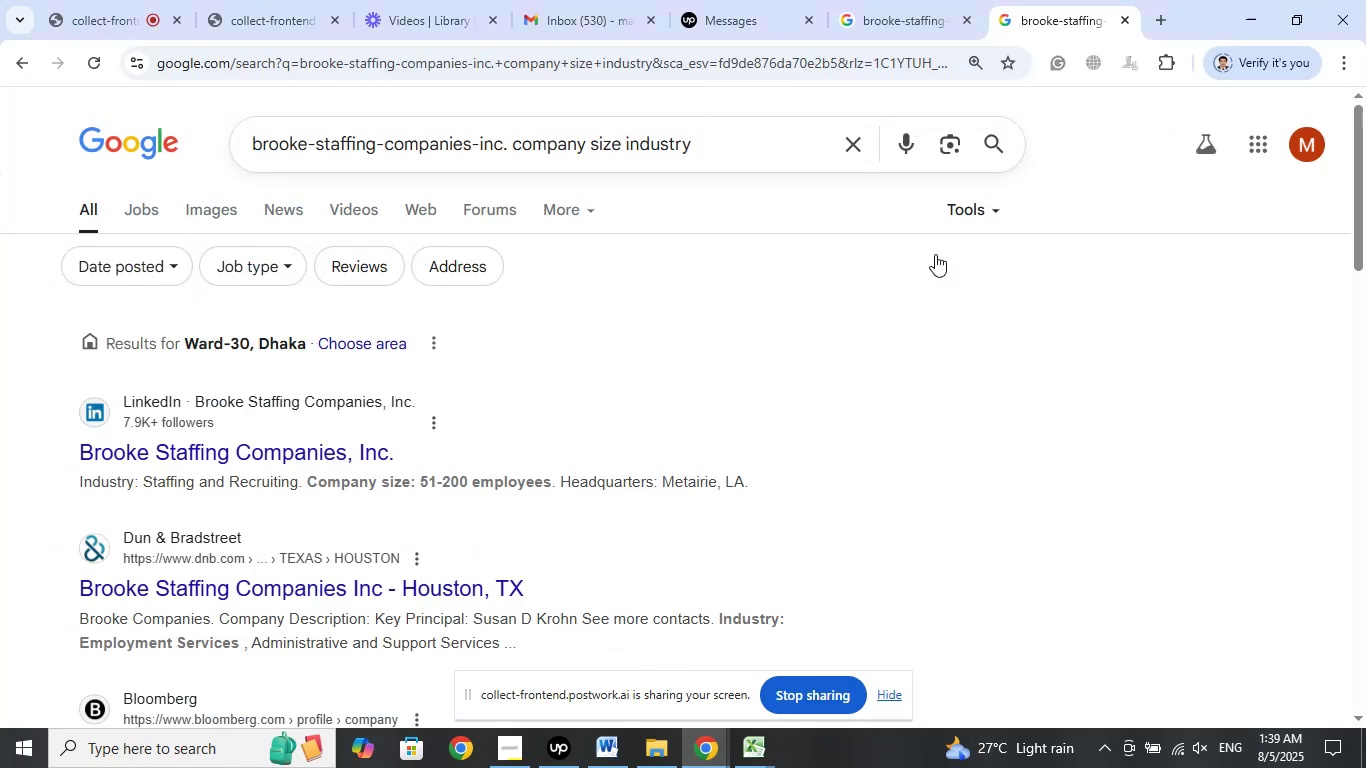 
left_click([754, 740])
 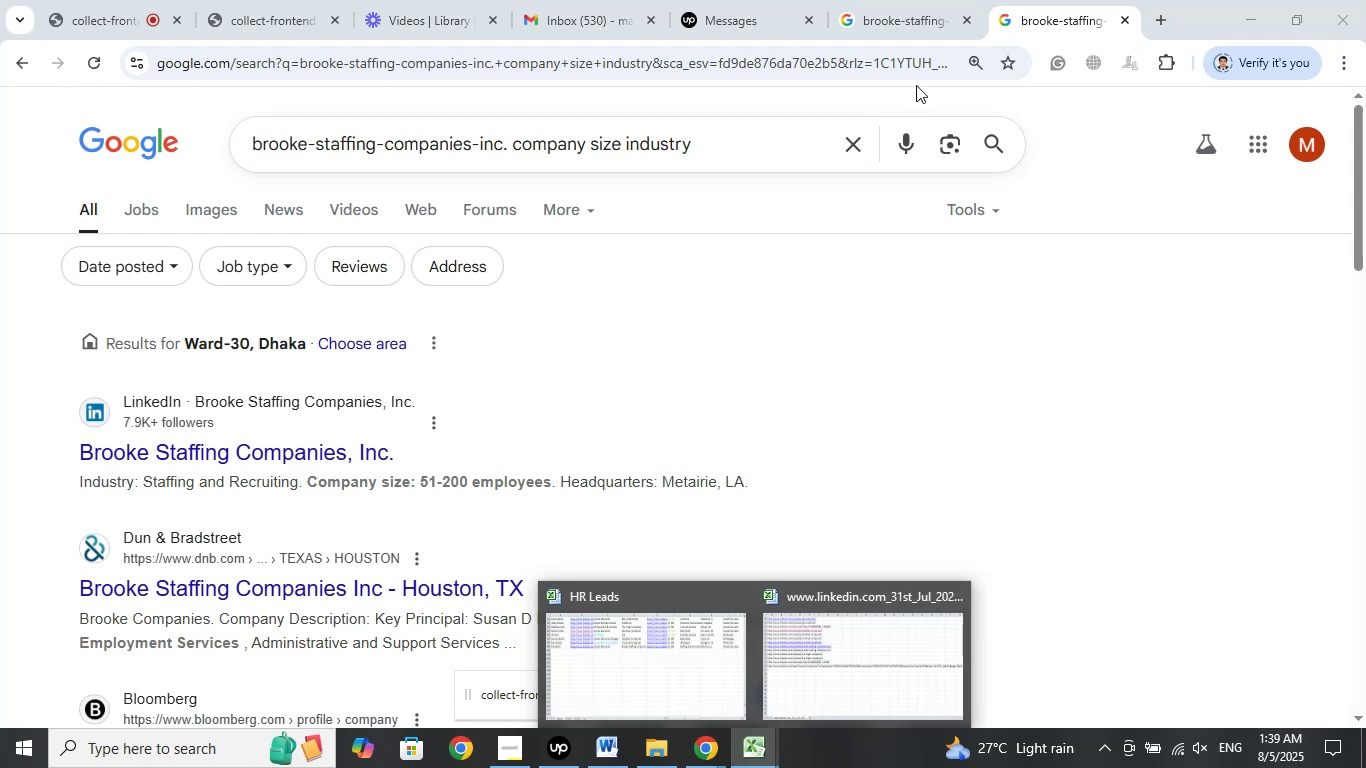 
left_click([903, 14])
 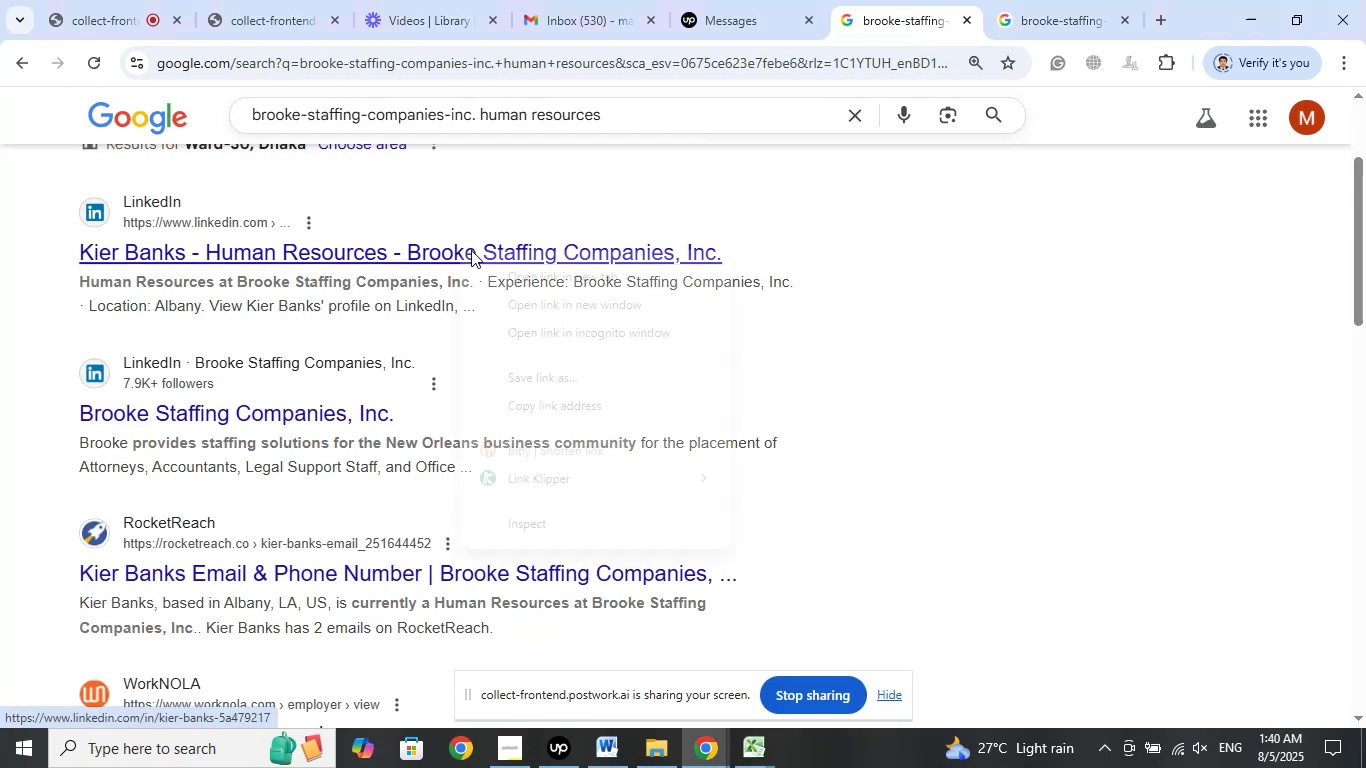 
left_click_drag(start_coordinate=[543, 268], to_coordinate=[551, 268])
 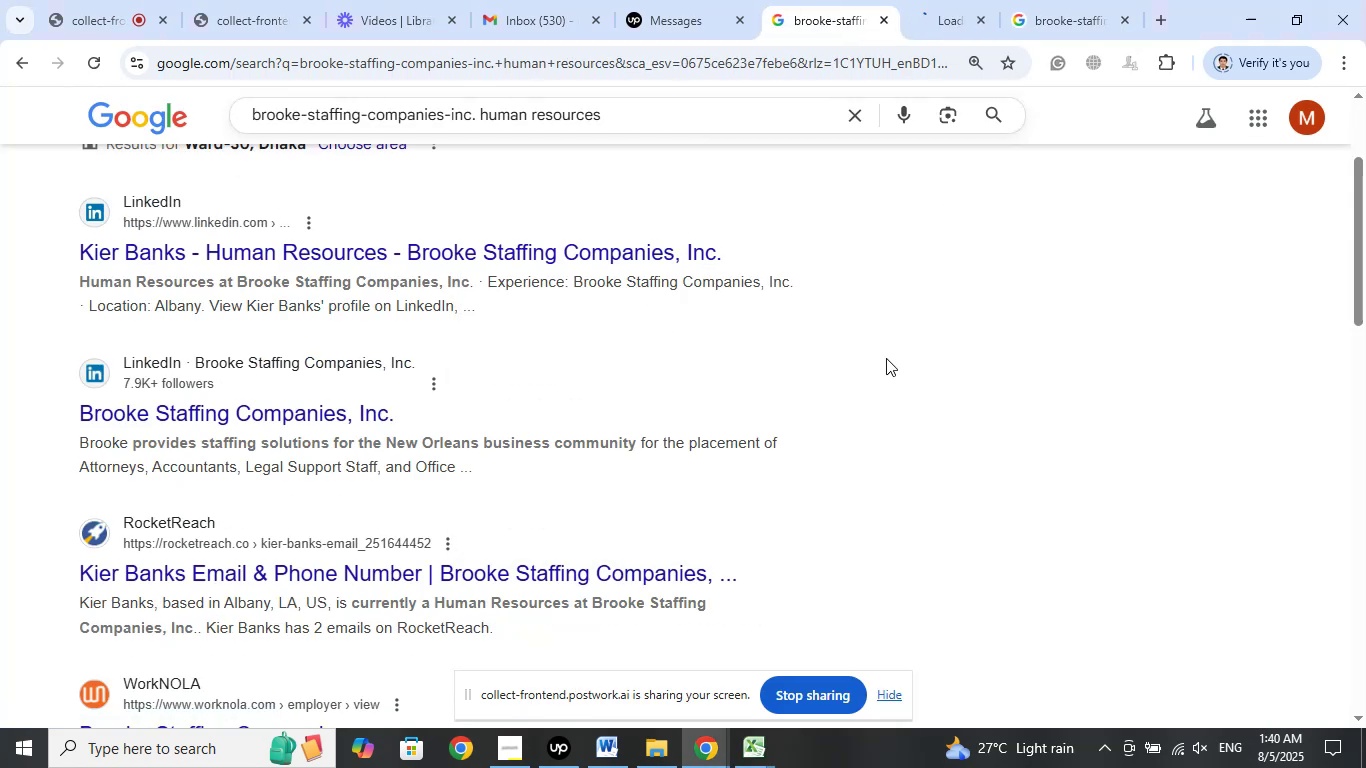 
scroll: coordinate [895, 363], scroll_direction: up, amount: 3.0
 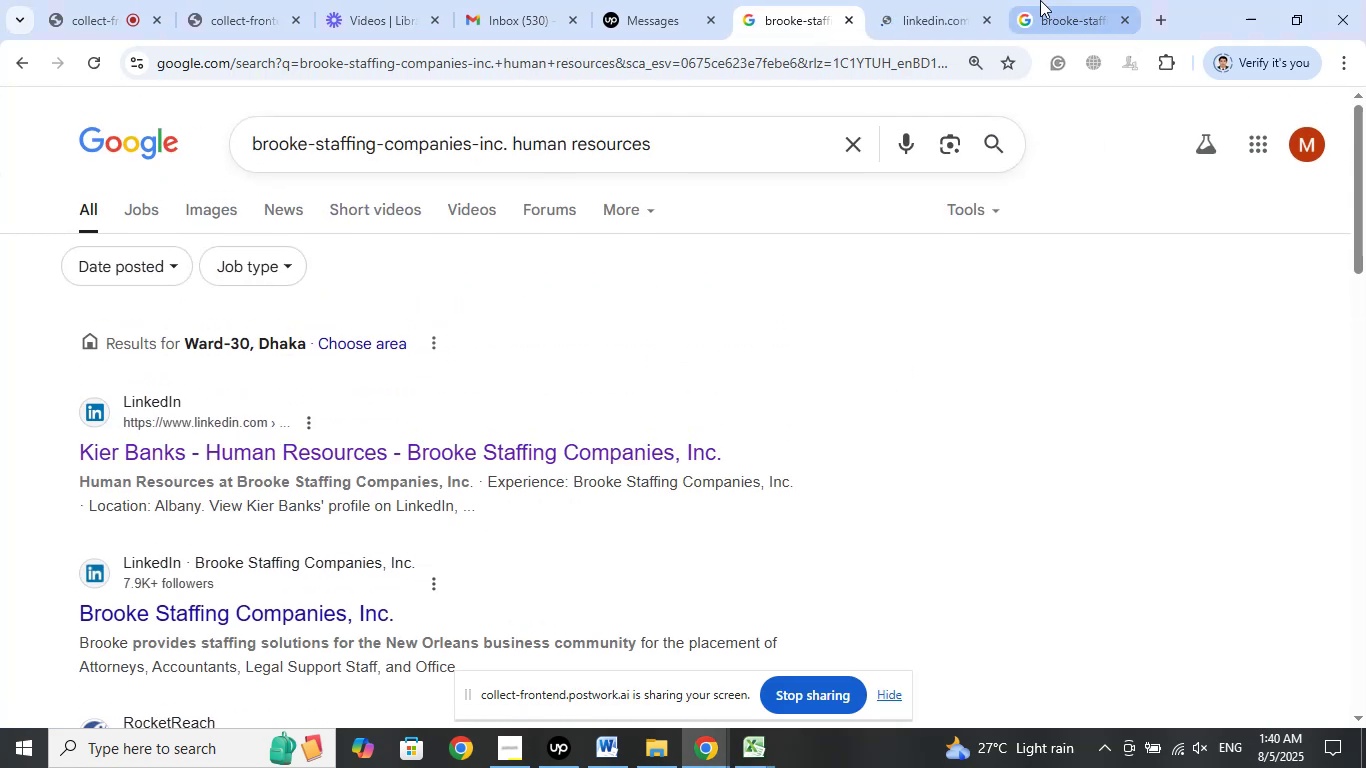 
left_click([935, 0])
 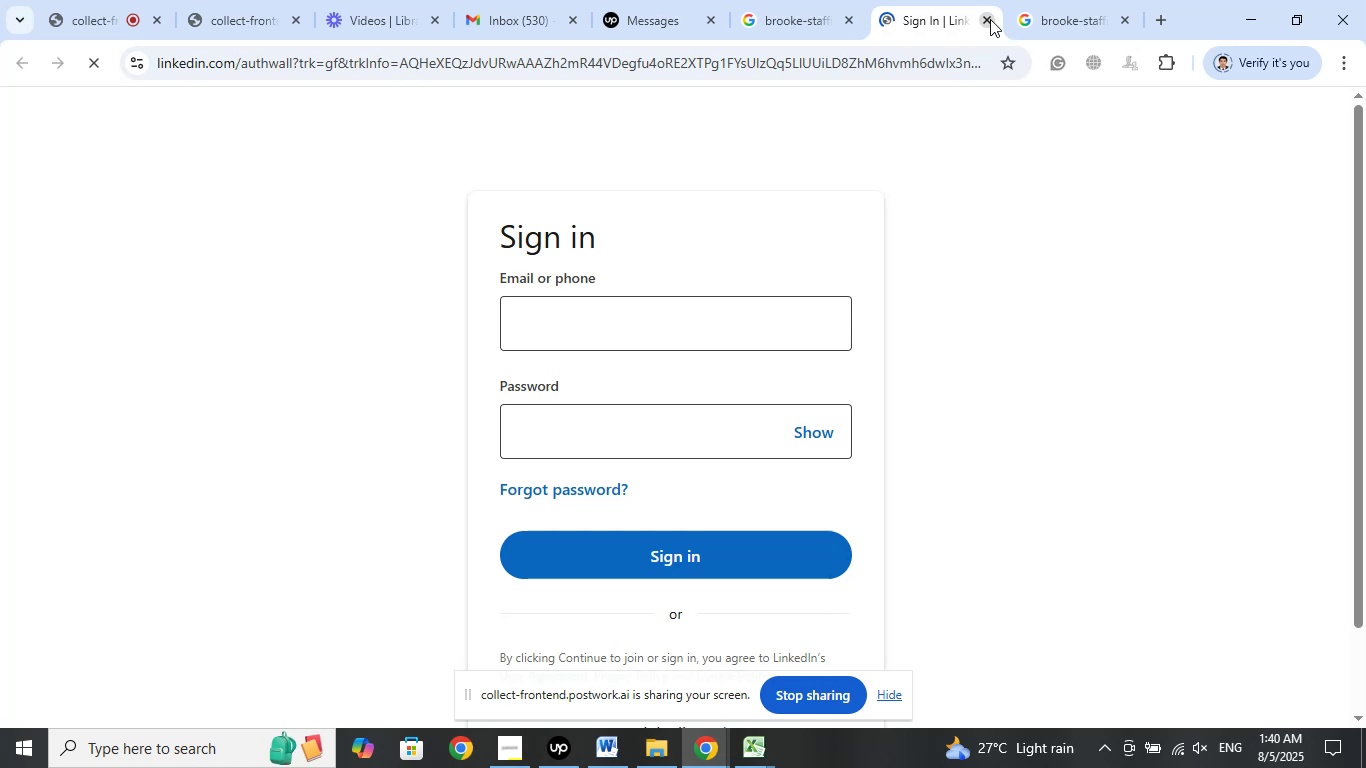 
wait(7.55)
 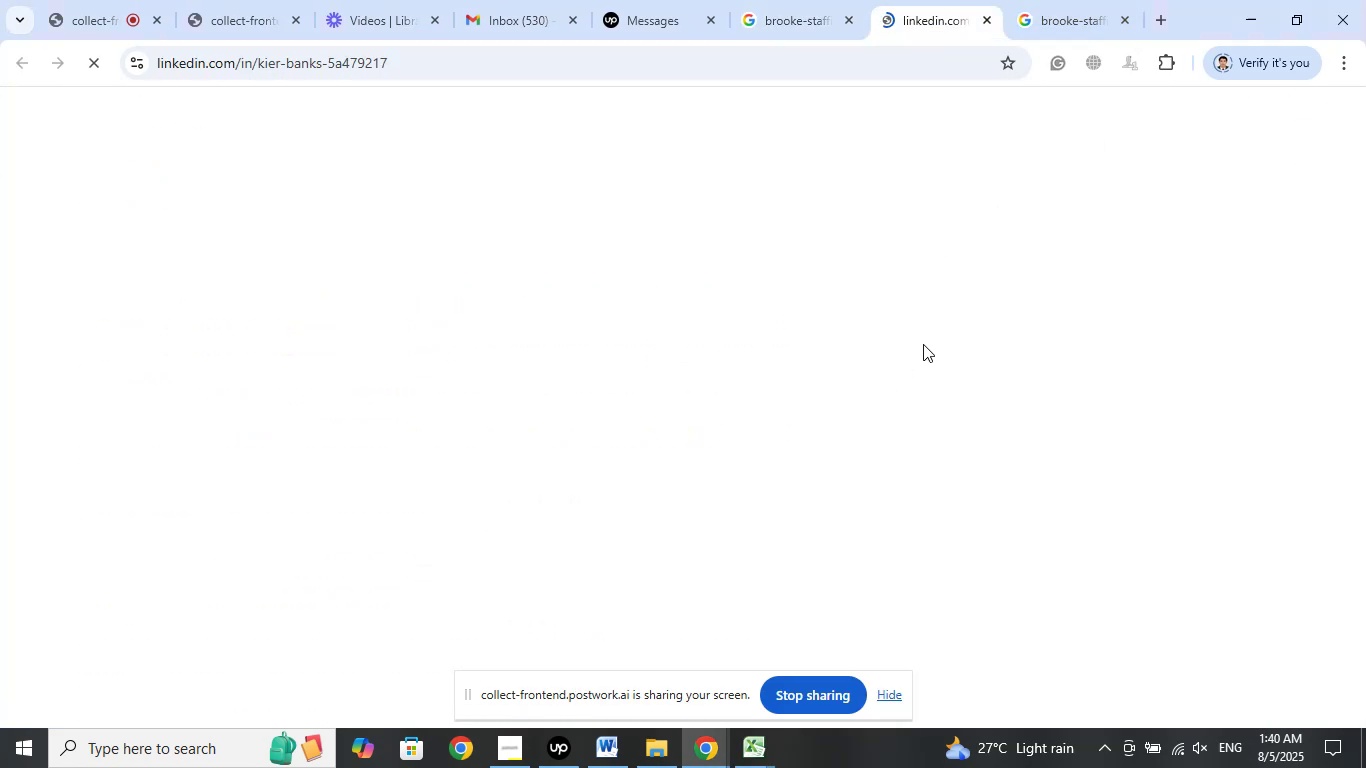 
left_click([100, 0])
 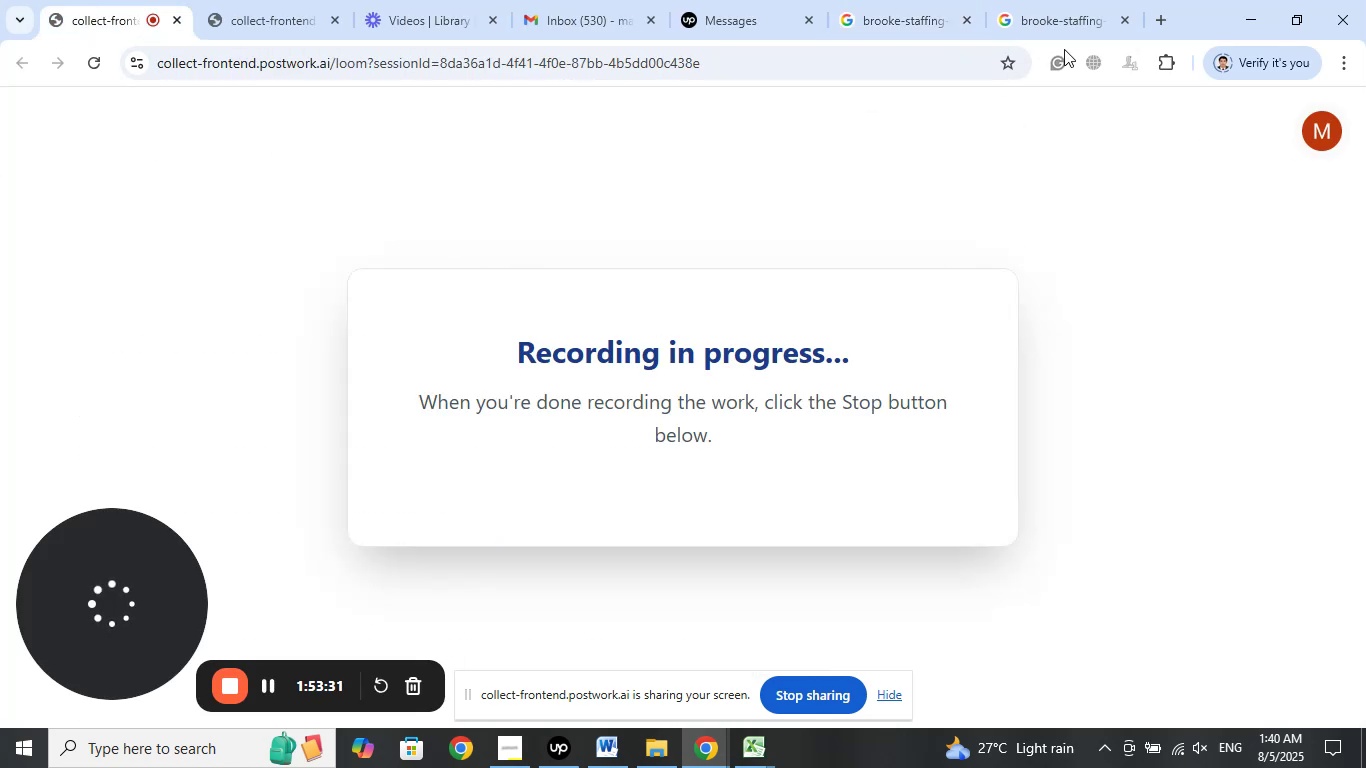 
left_click([1087, 0])
 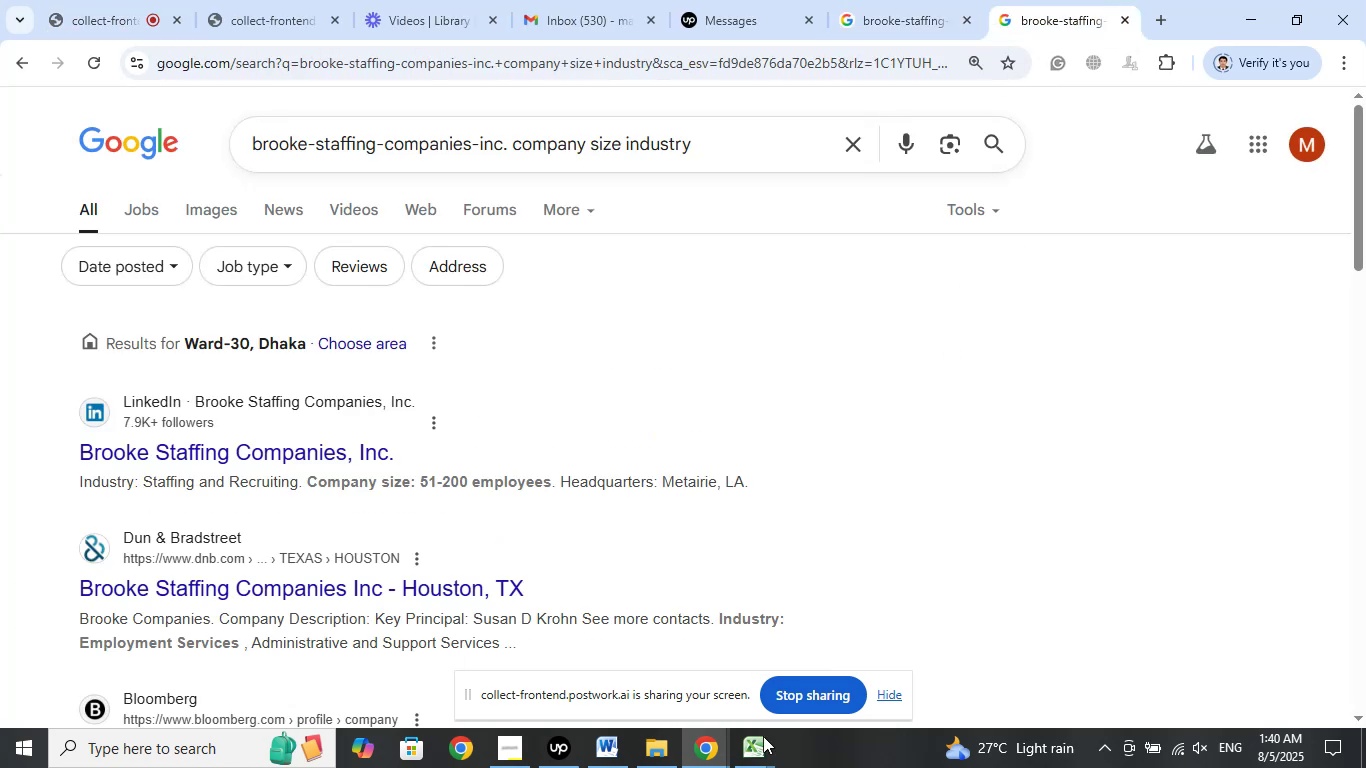 
left_click([763, 738])
 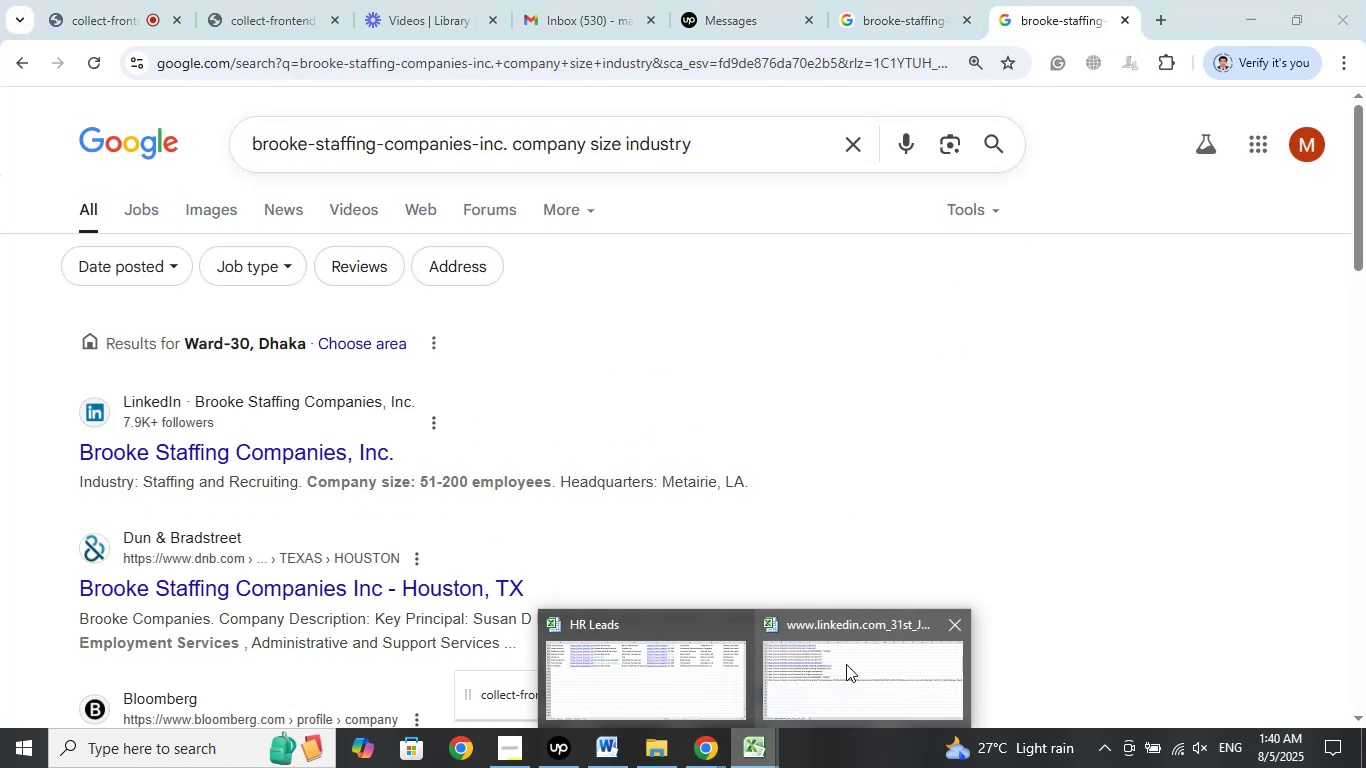 
left_click([848, 663])
 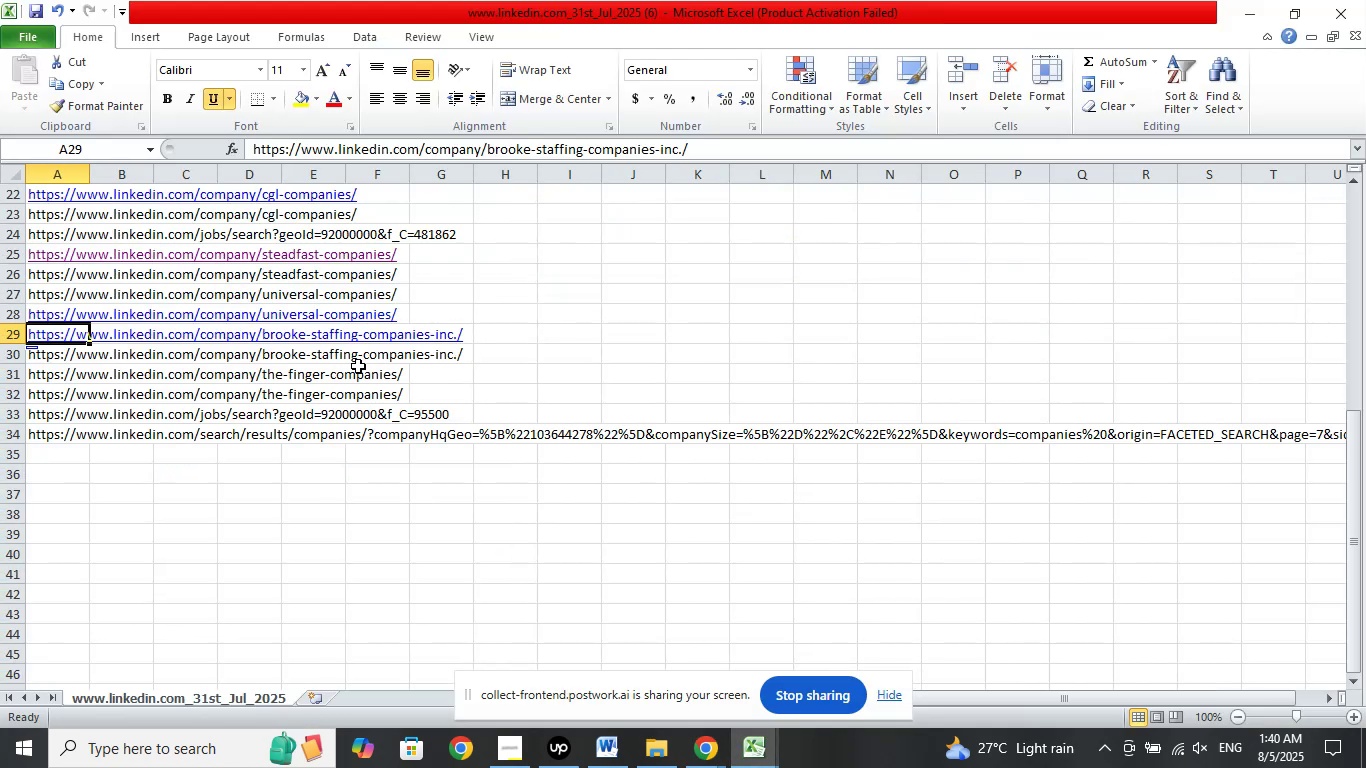 
left_click([61, 374])
 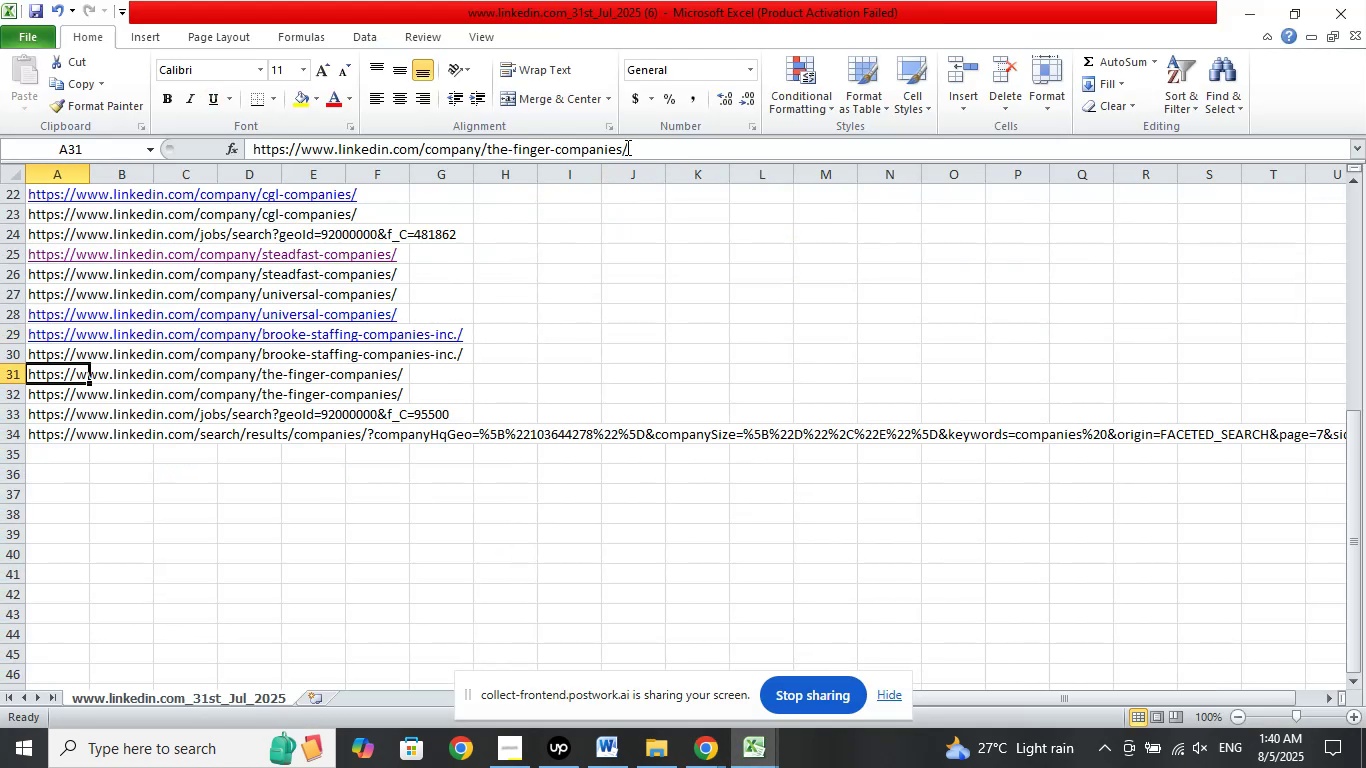 
left_click_drag(start_coordinate=[622, 146], to_coordinate=[489, 154])
 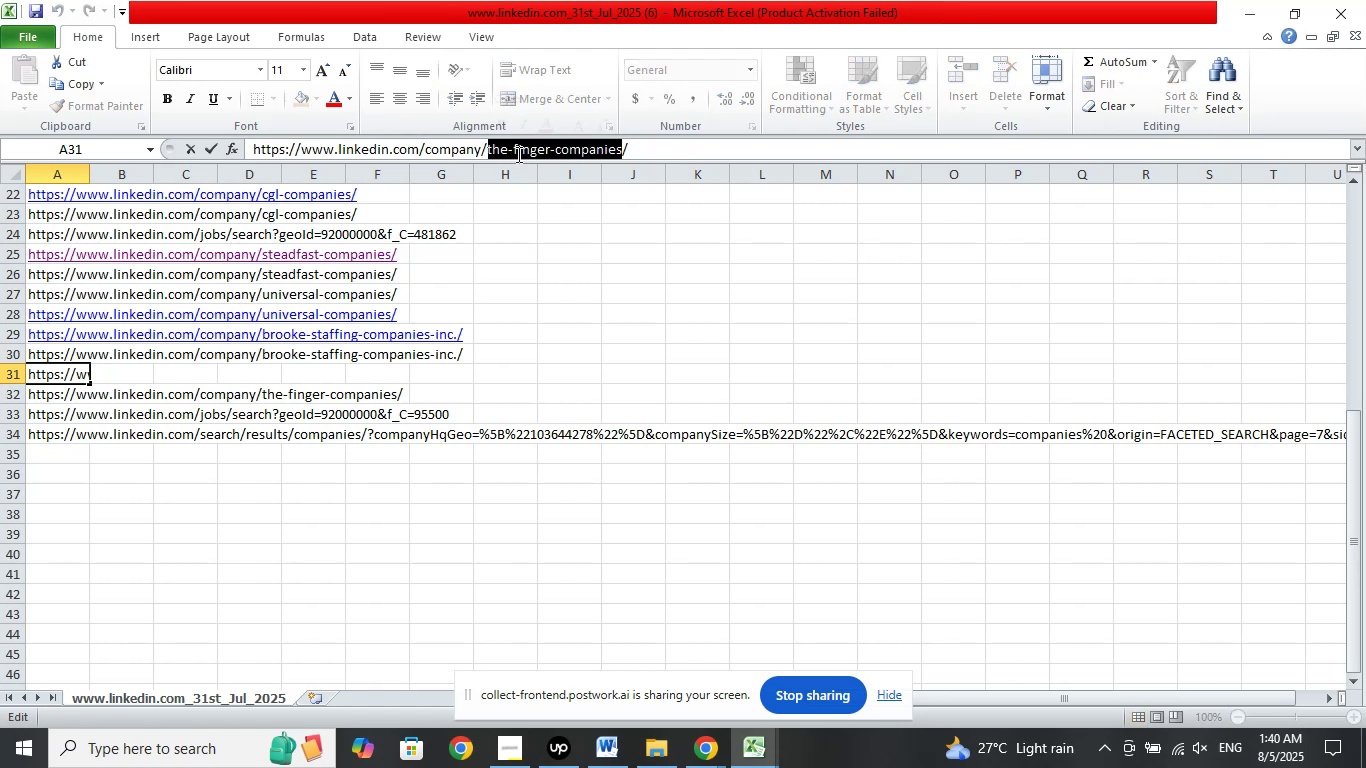 
right_click([518, 154])
 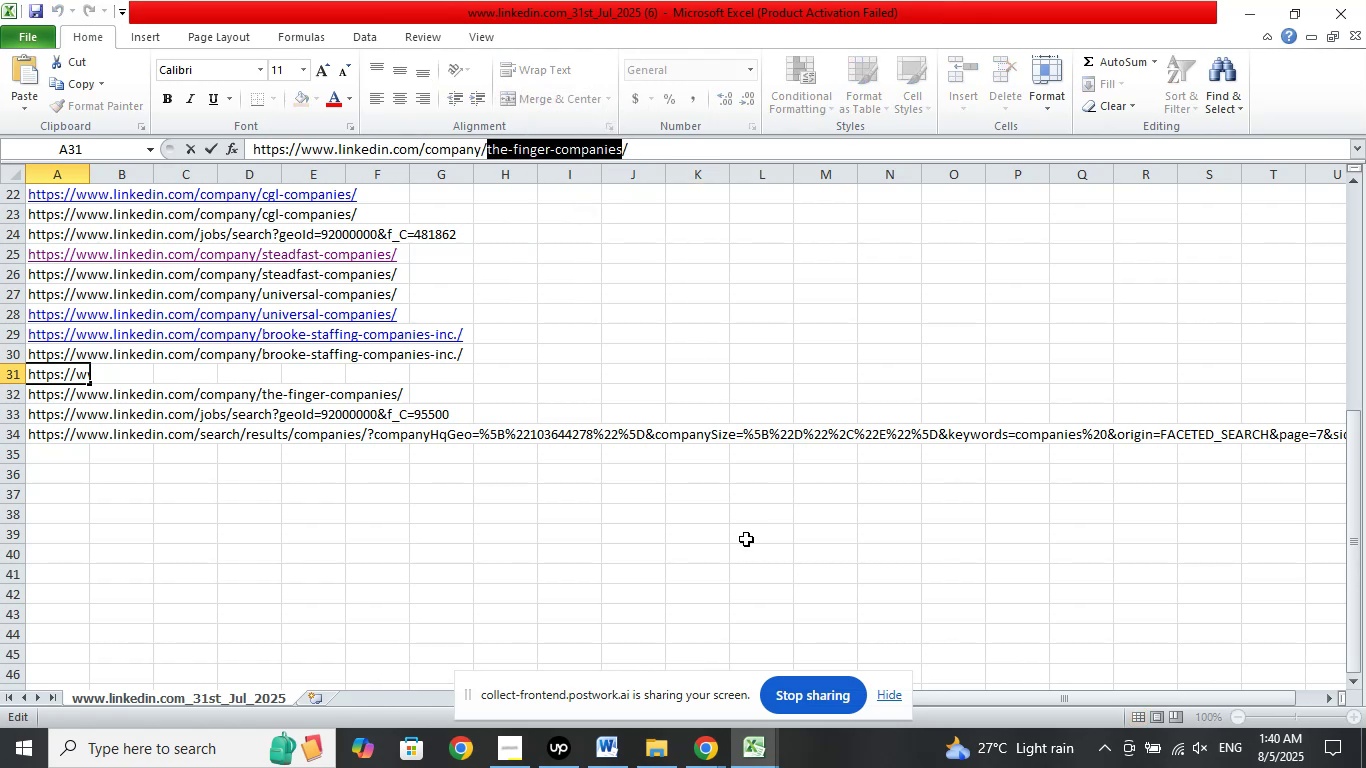 
left_click([761, 754])
 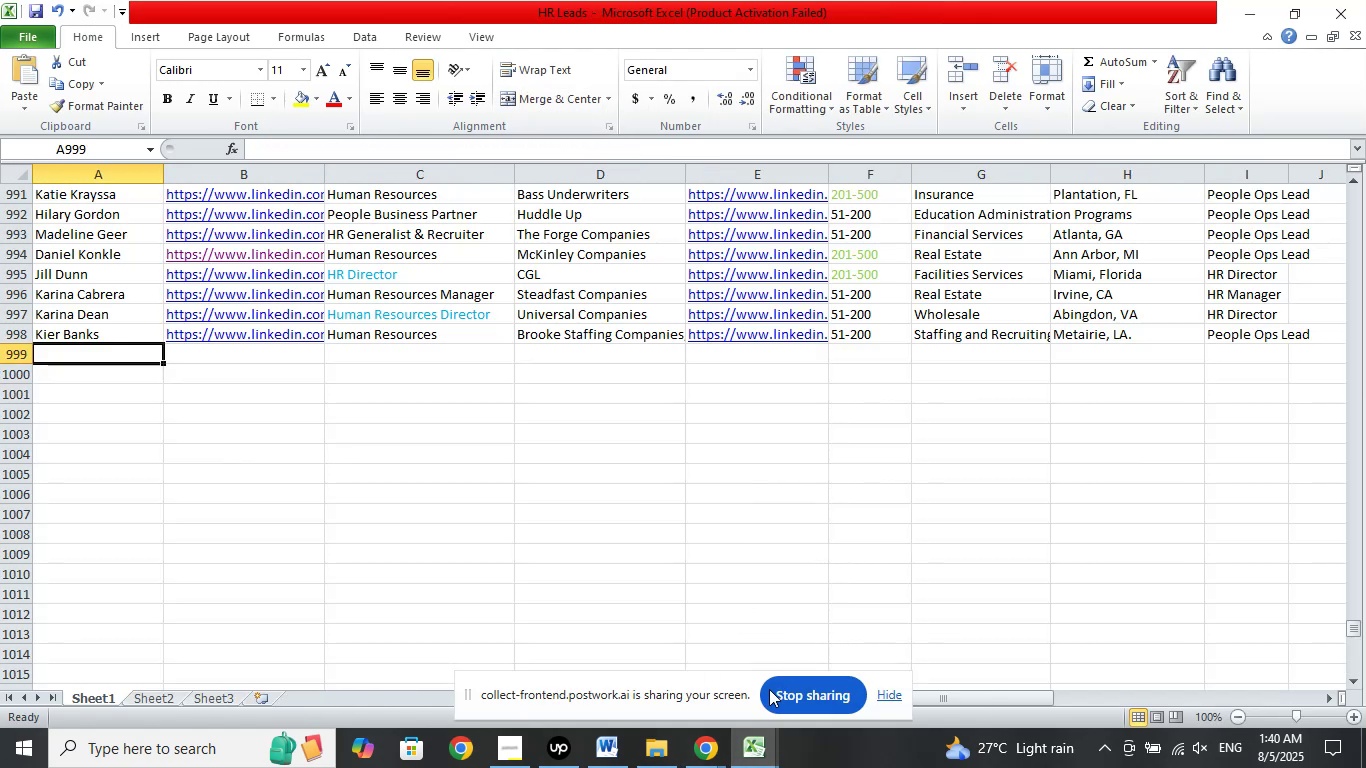 
left_click([706, 755])
 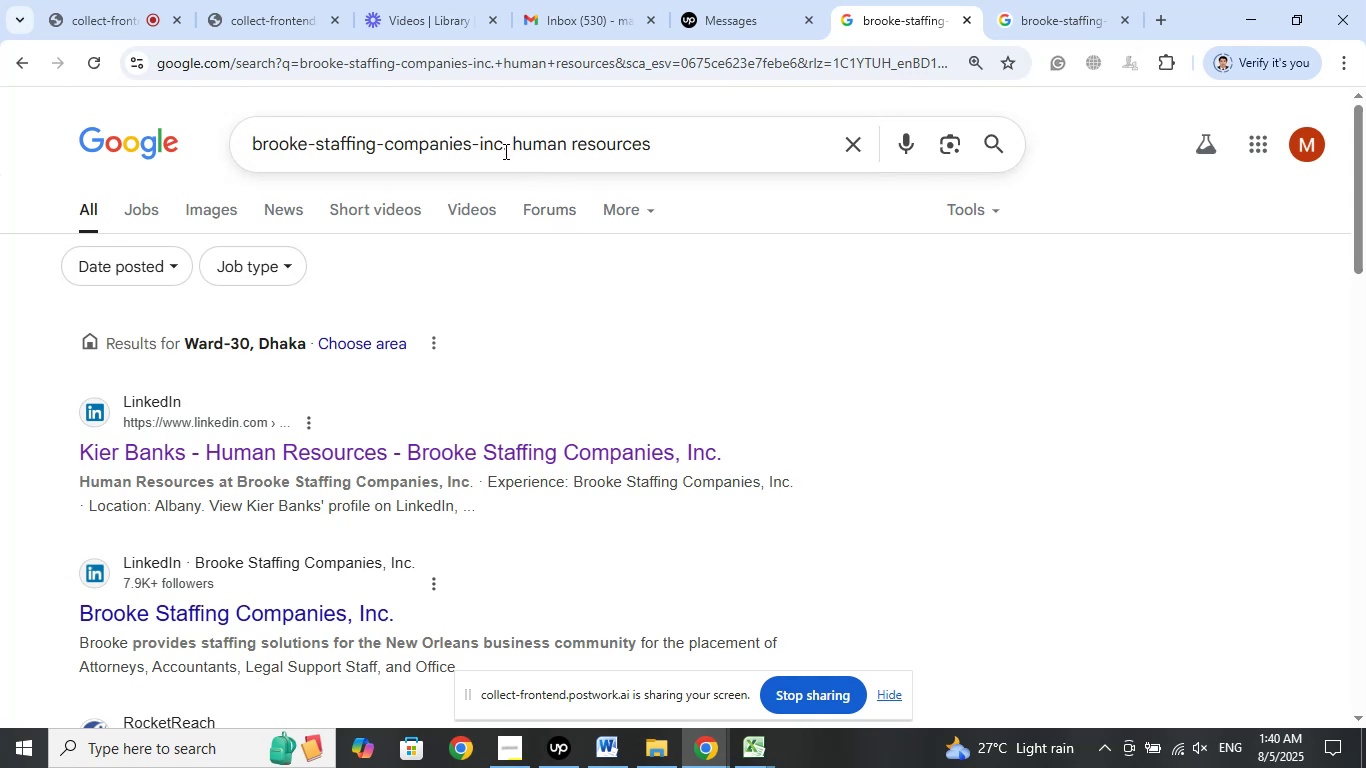 
wait(5.65)
 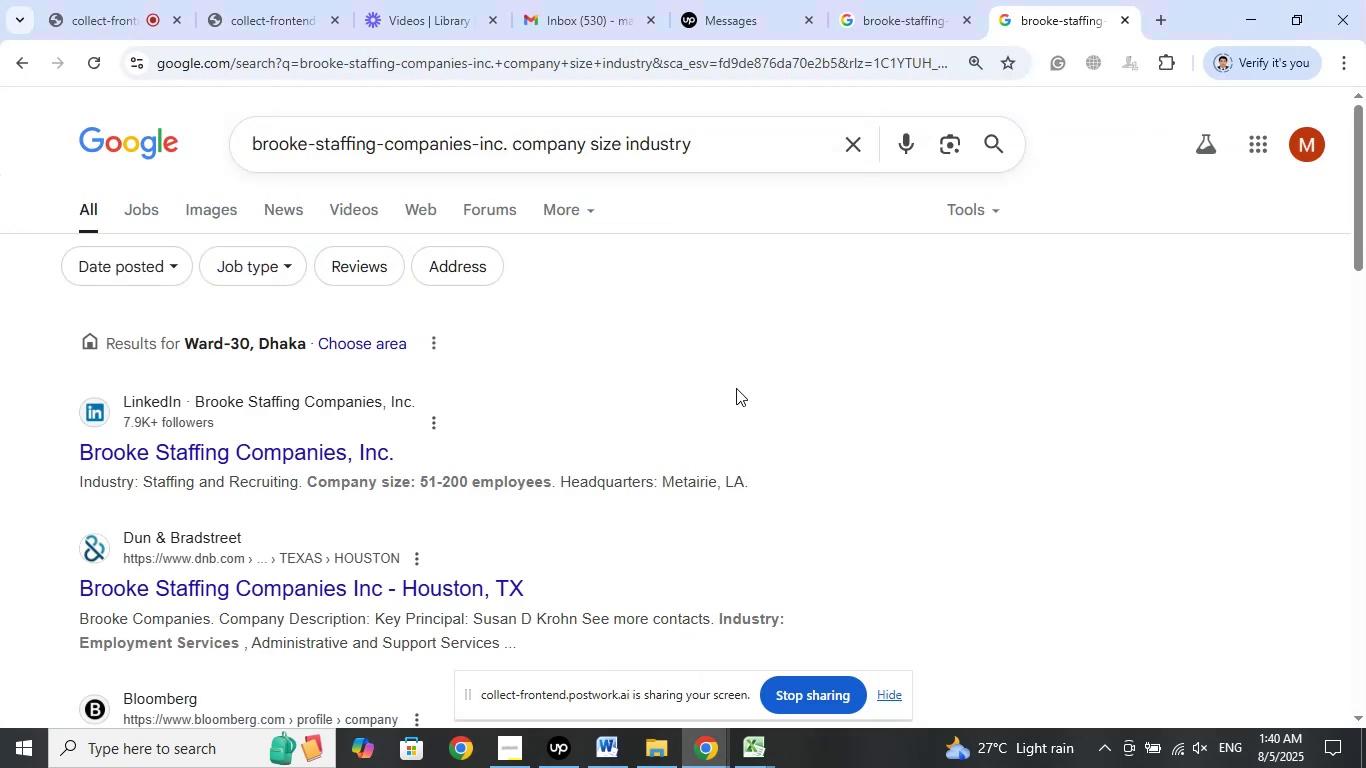 
left_click([504, 143])
 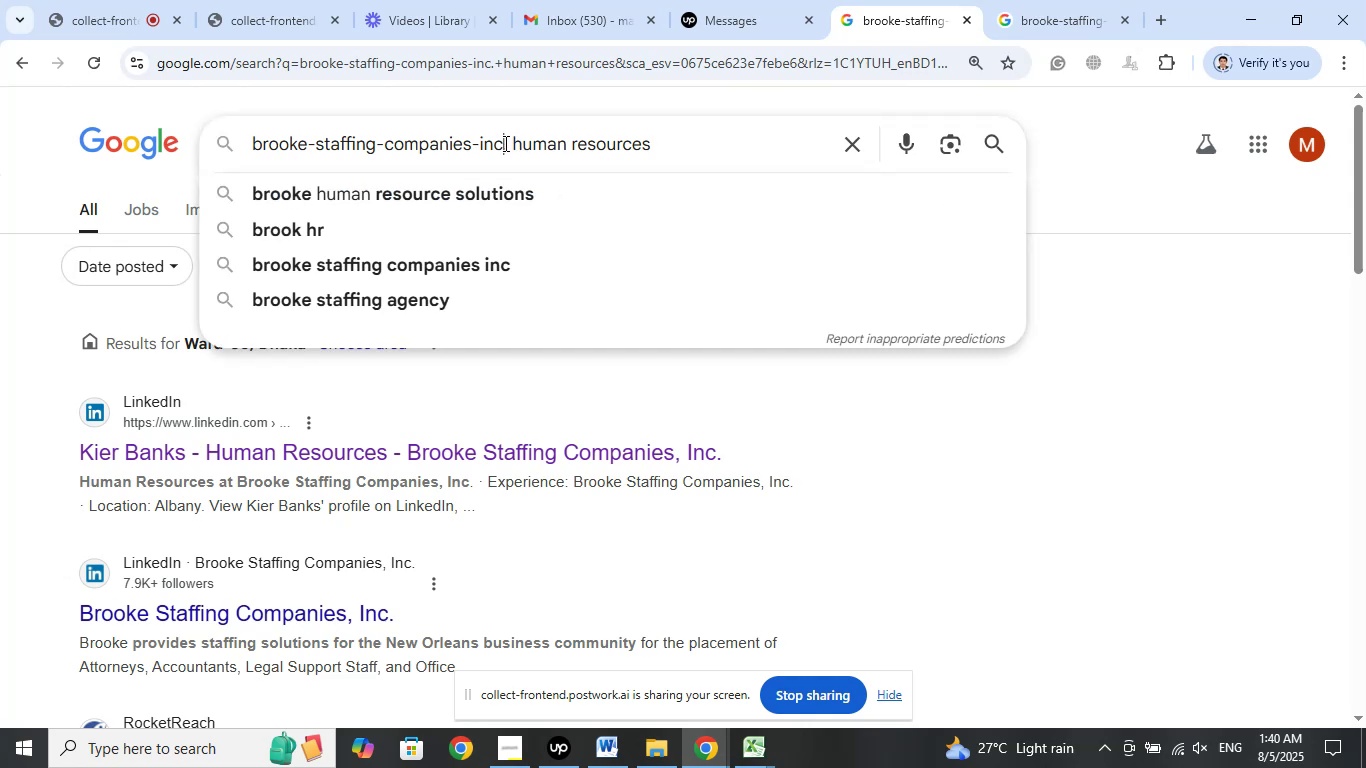 
left_click_drag(start_coordinate=[505, 142], to_coordinate=[265, 138])
 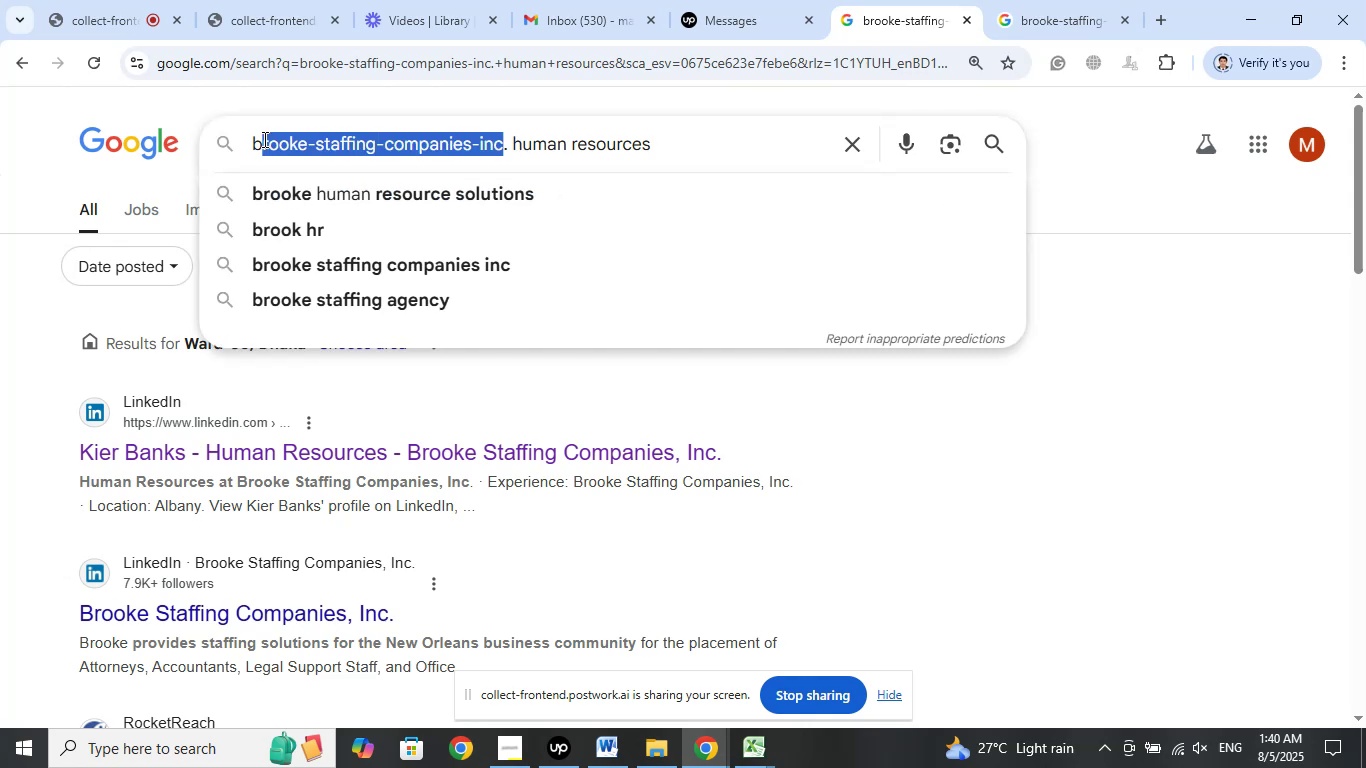 
left_click([263, 139])
 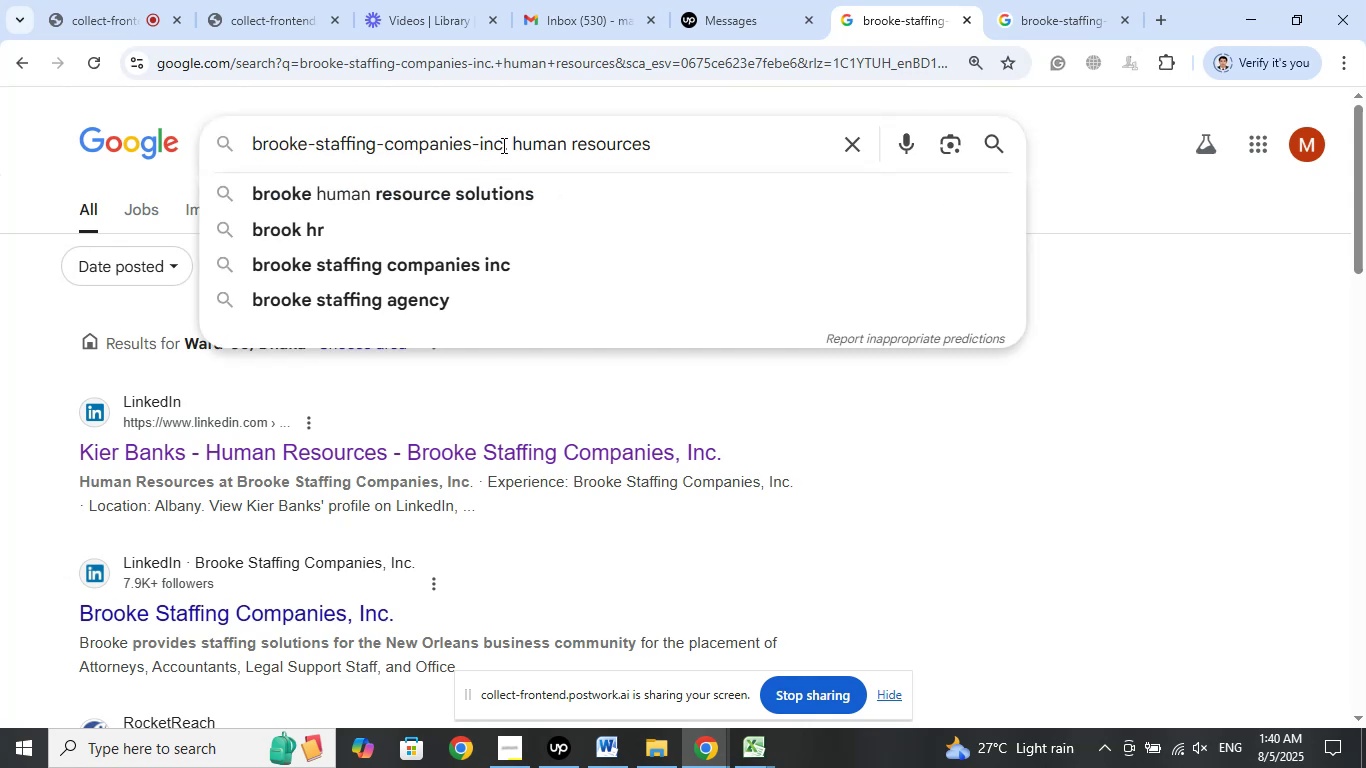 
left_click_drag(start_coordinate=[508, 146], to_coordinate=[121, 144])
 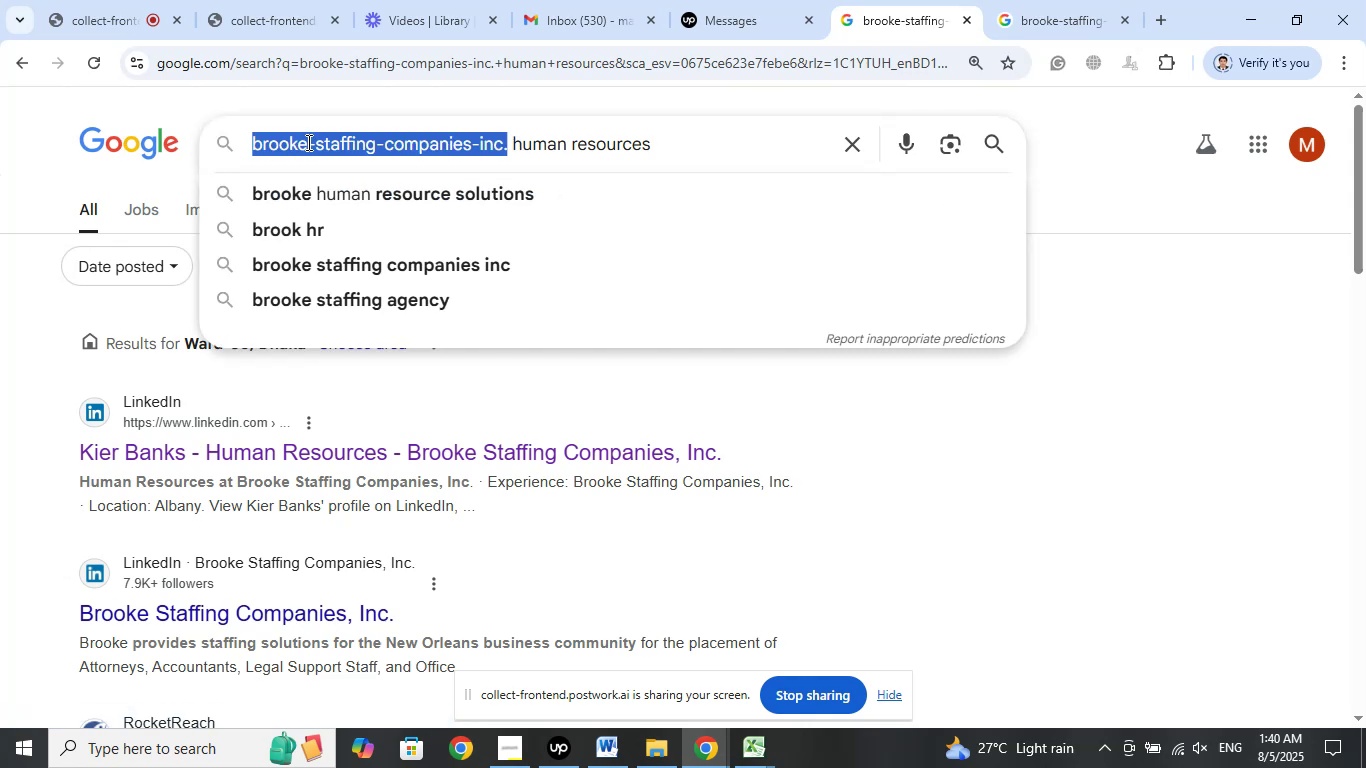 
right_click([307, 142])
 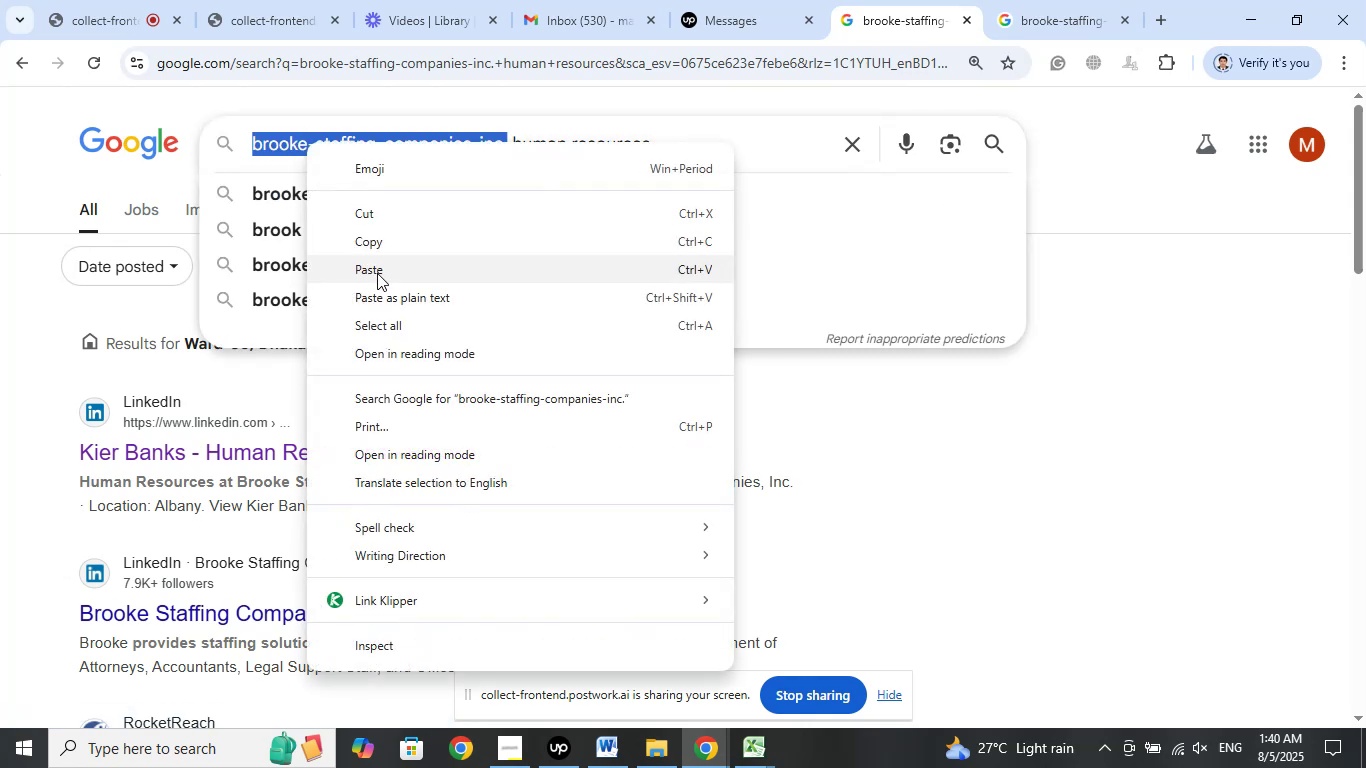 
left_click([377, 273])
 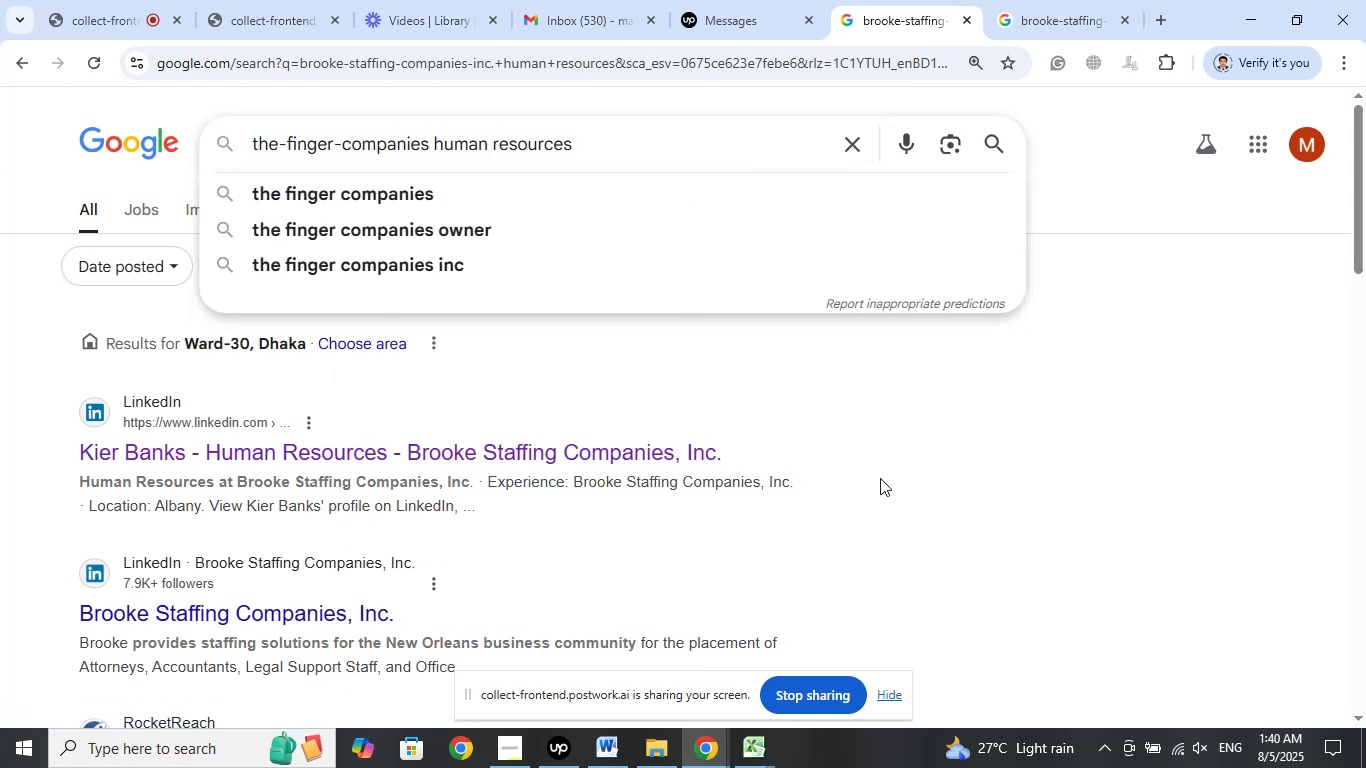 
key(Enter)
 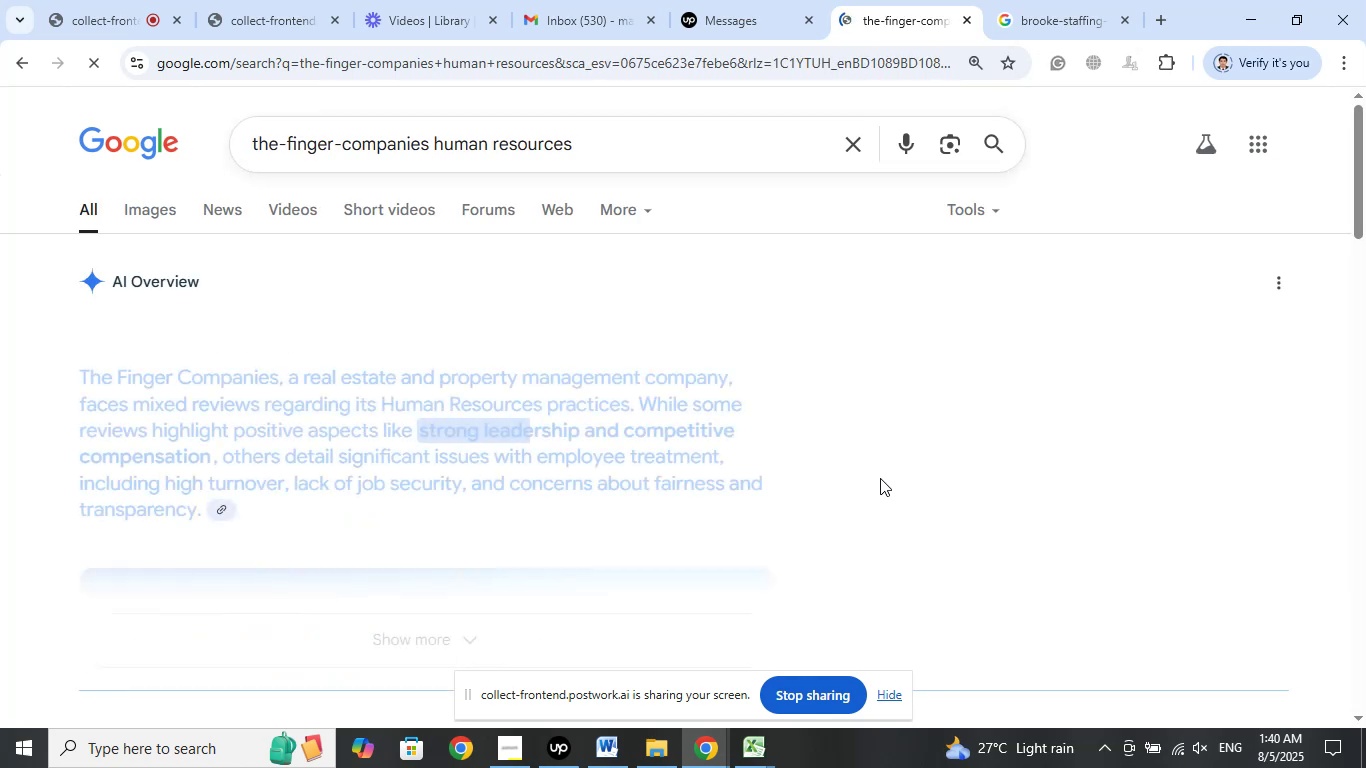 
scroll: coordinate [795, 403], scroll_direction: down, amount: 7.0
 